 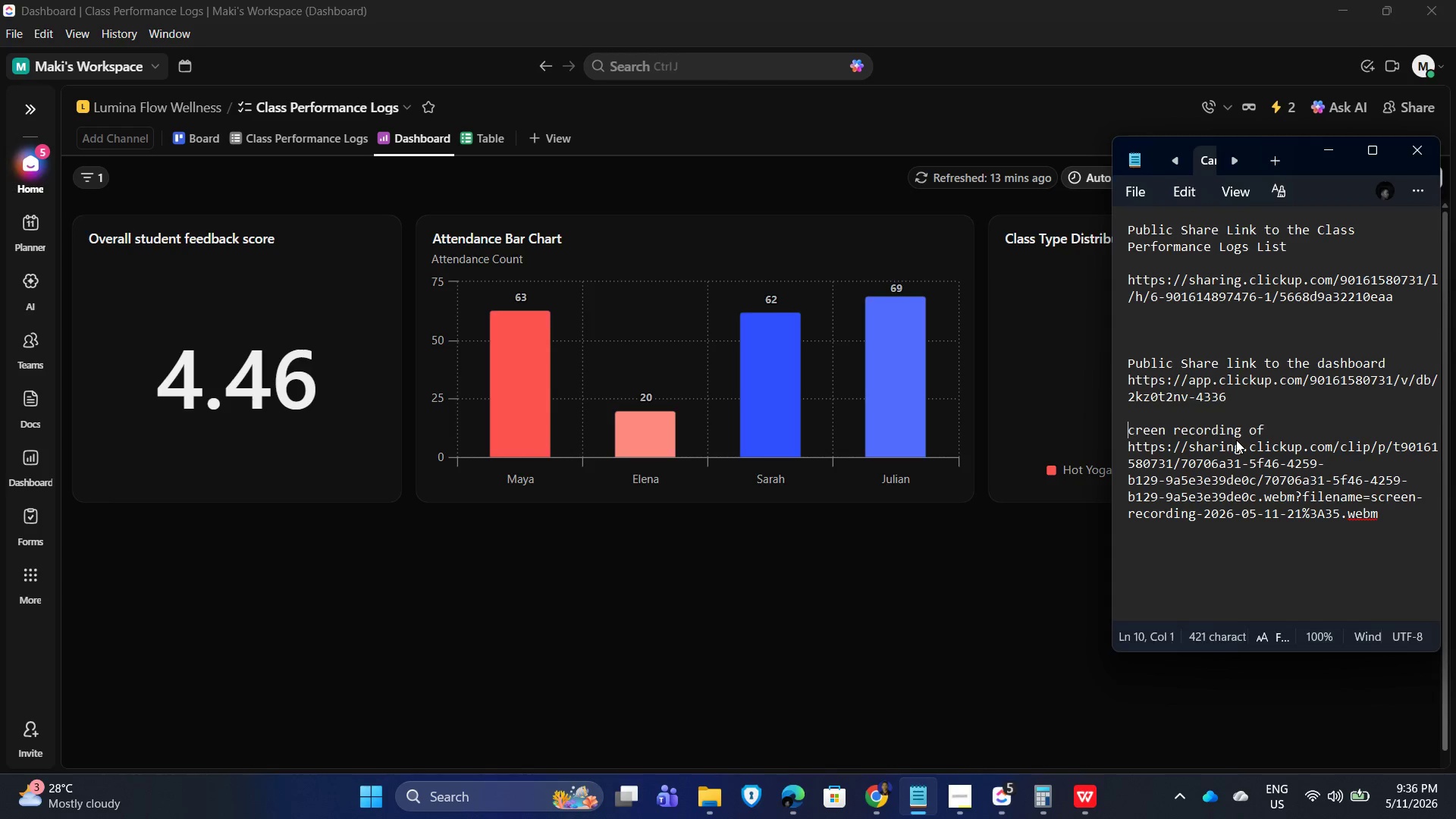 
key(Shift+S)
 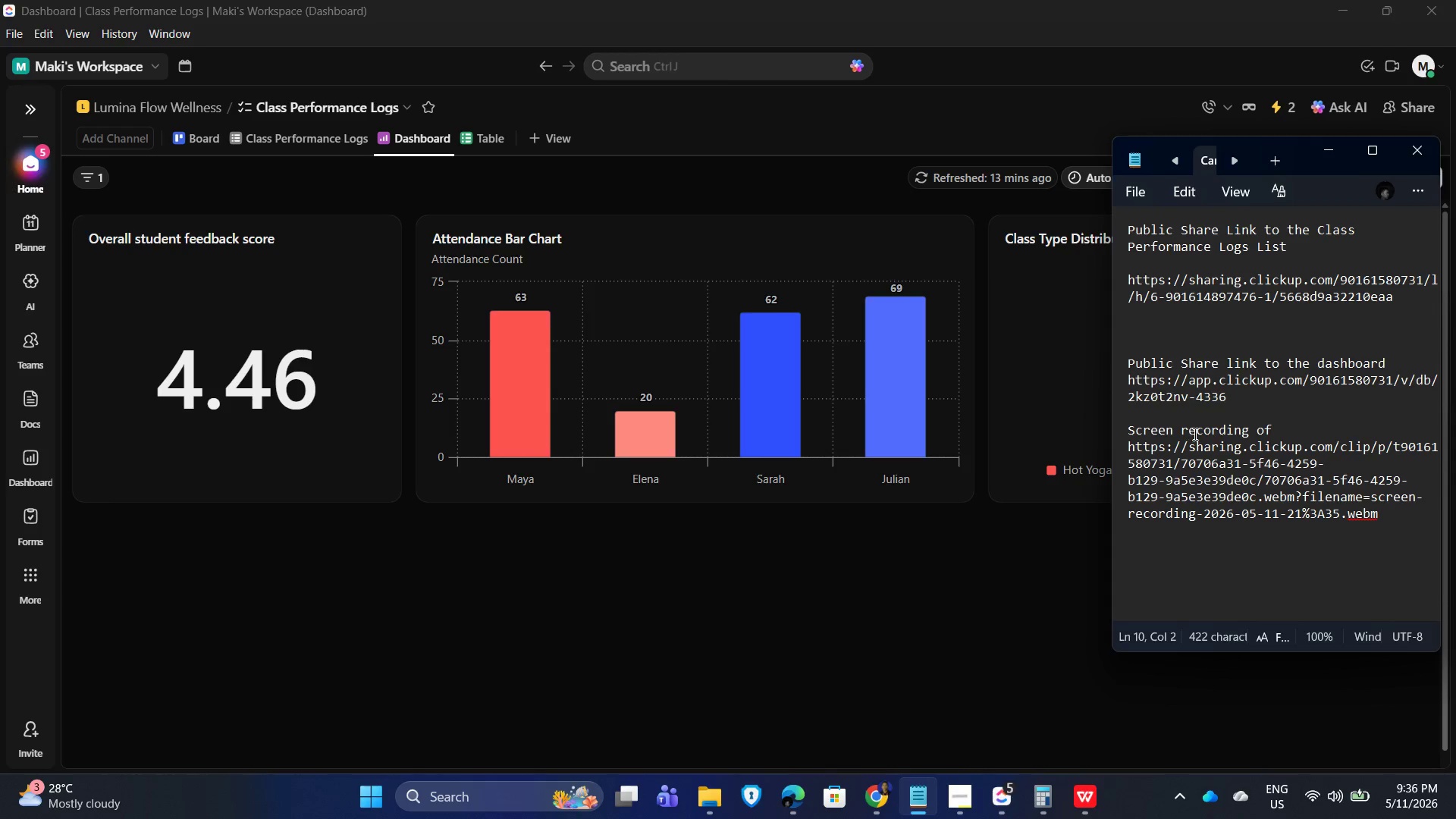 
left_click([1188, 425])
 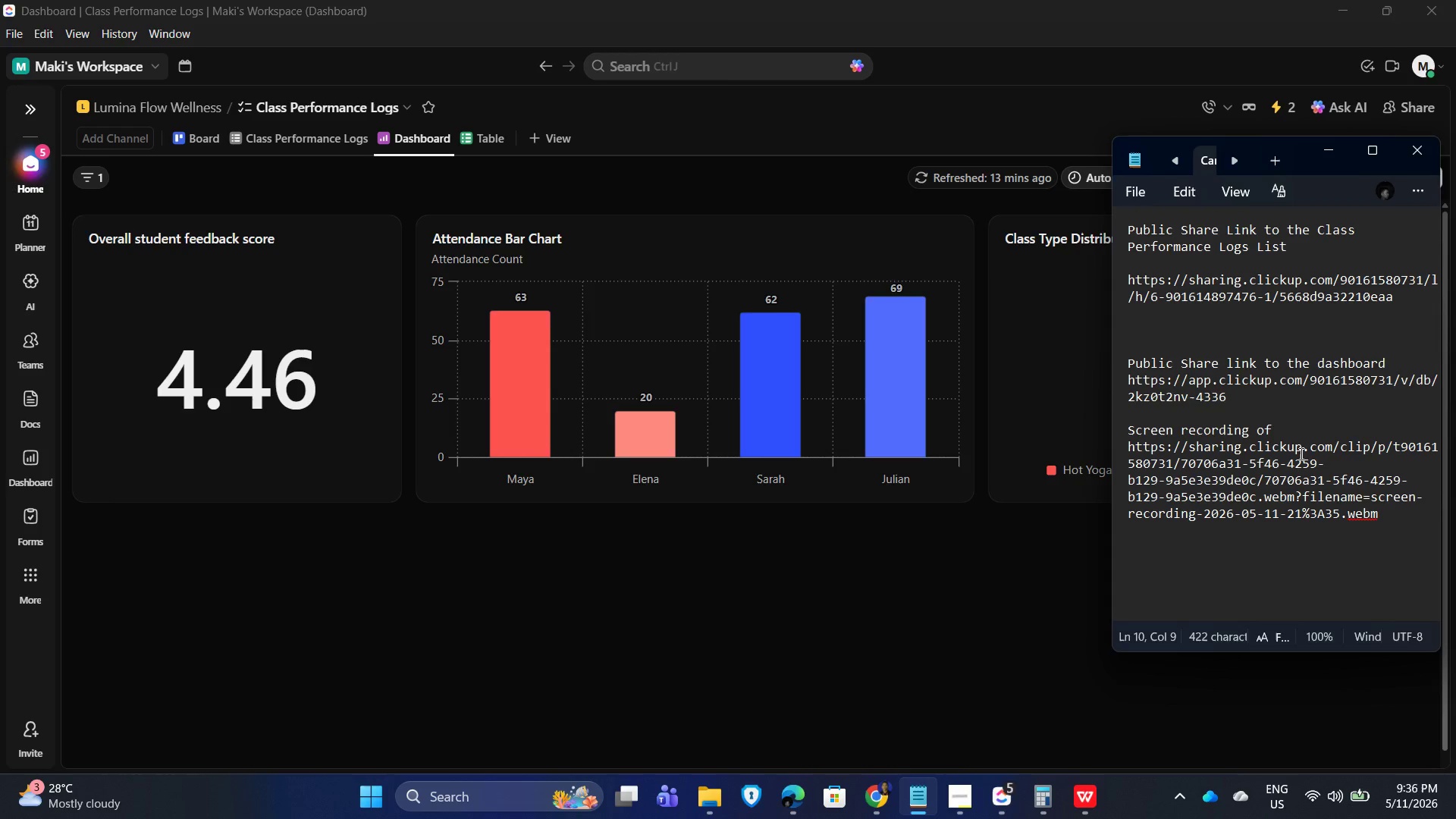 
key(Backspace)
 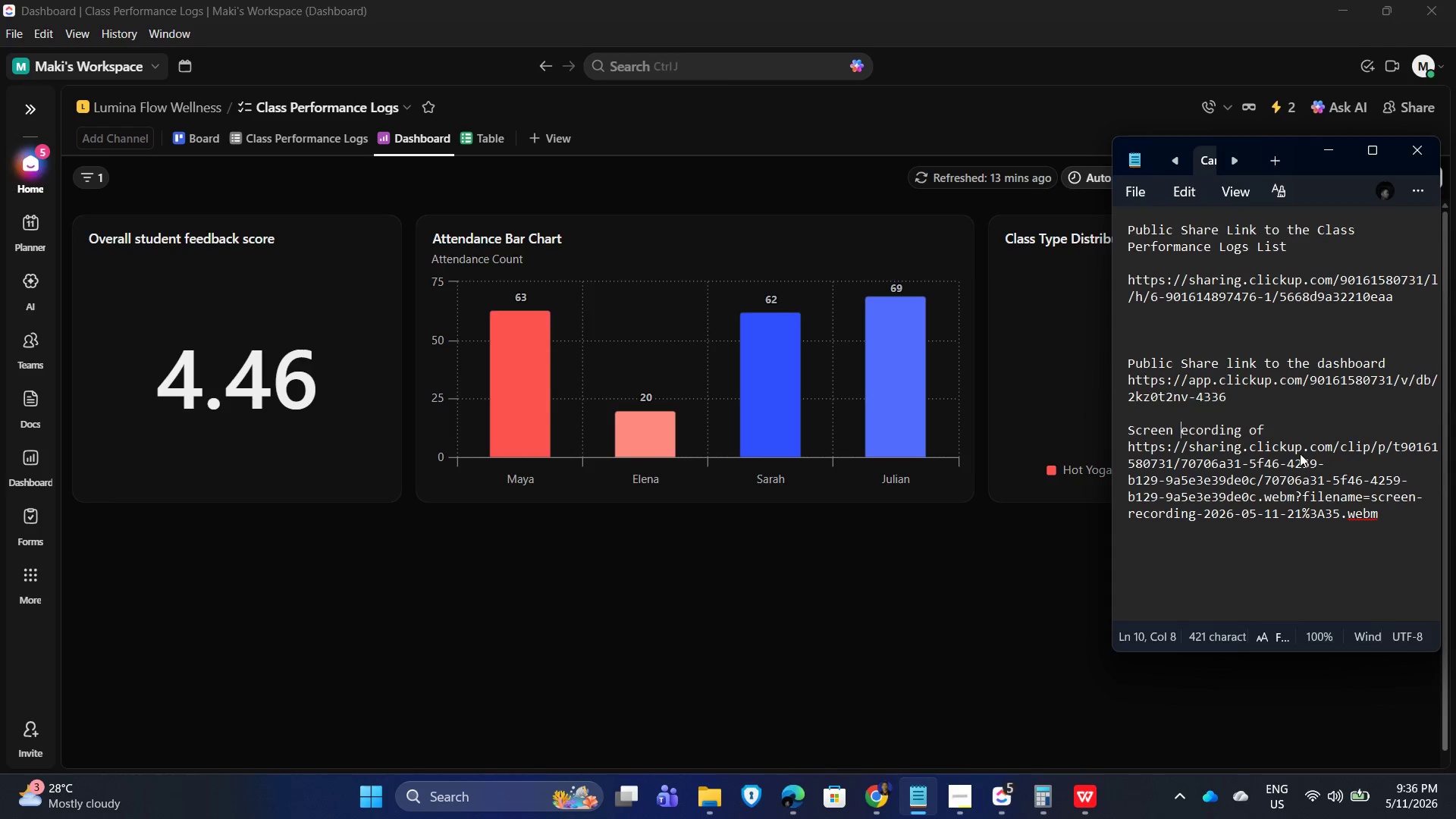 
key(Shift+R)
 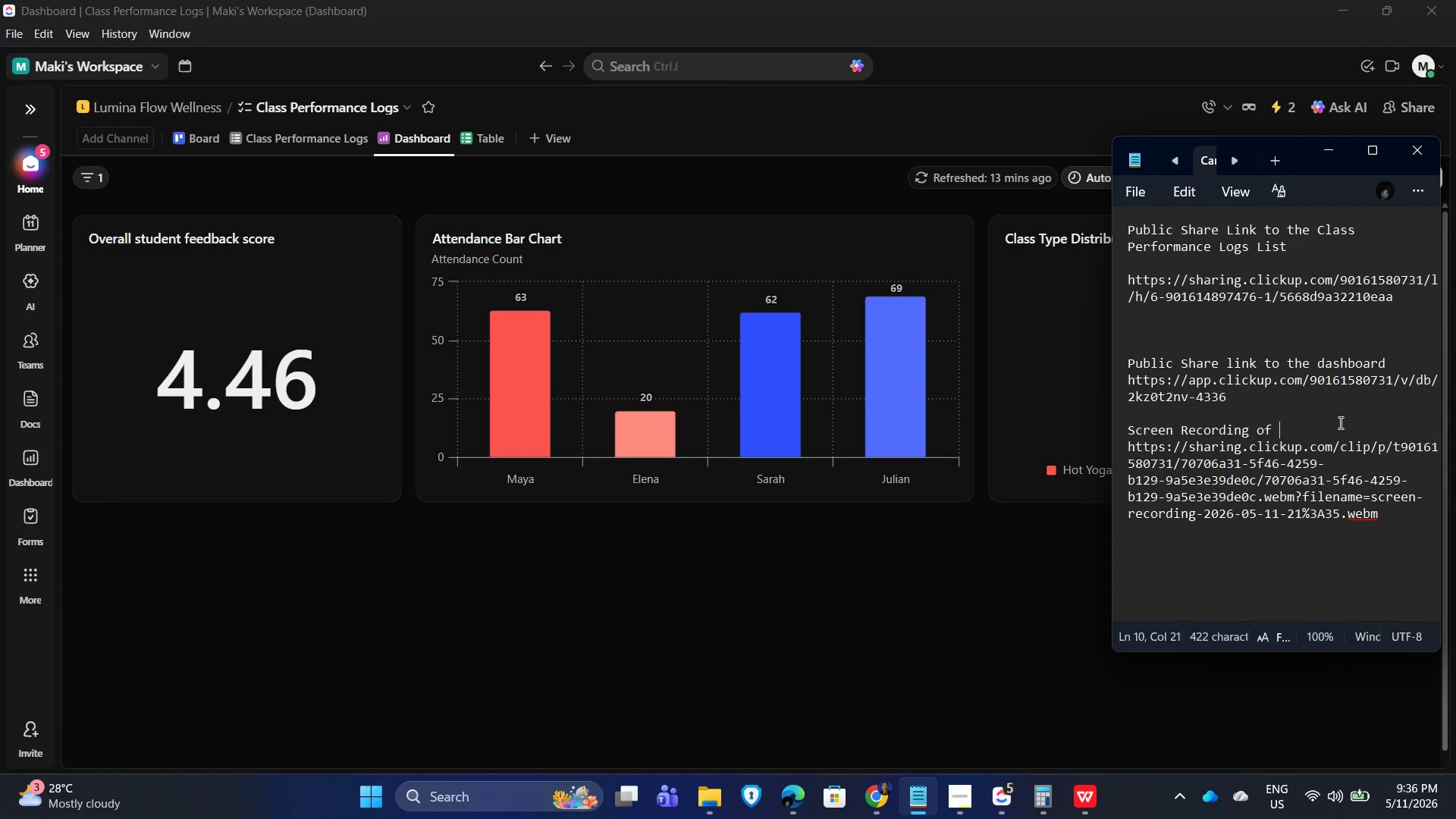 
wait(13.77)
 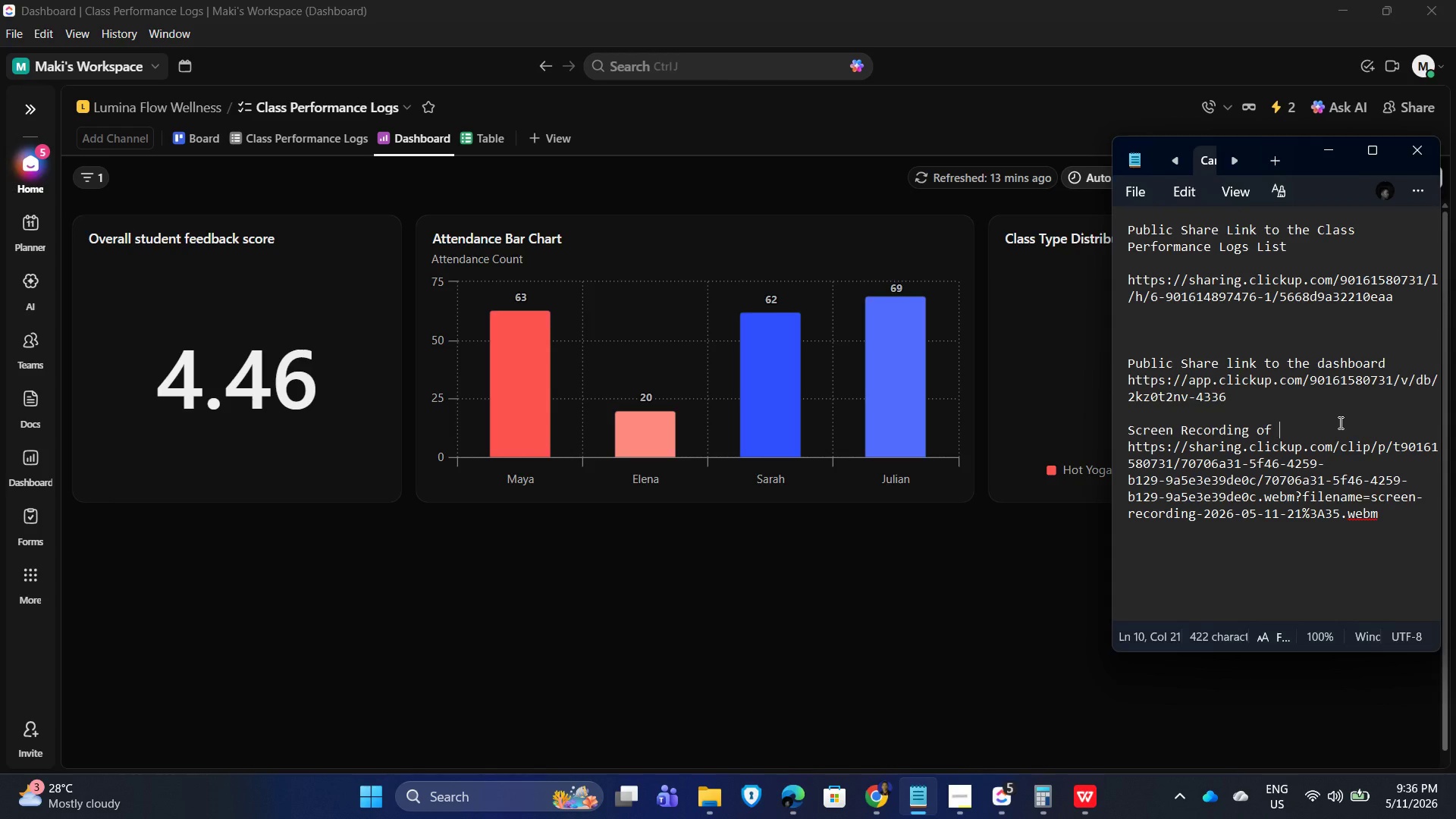 
left_click([914, 802])
 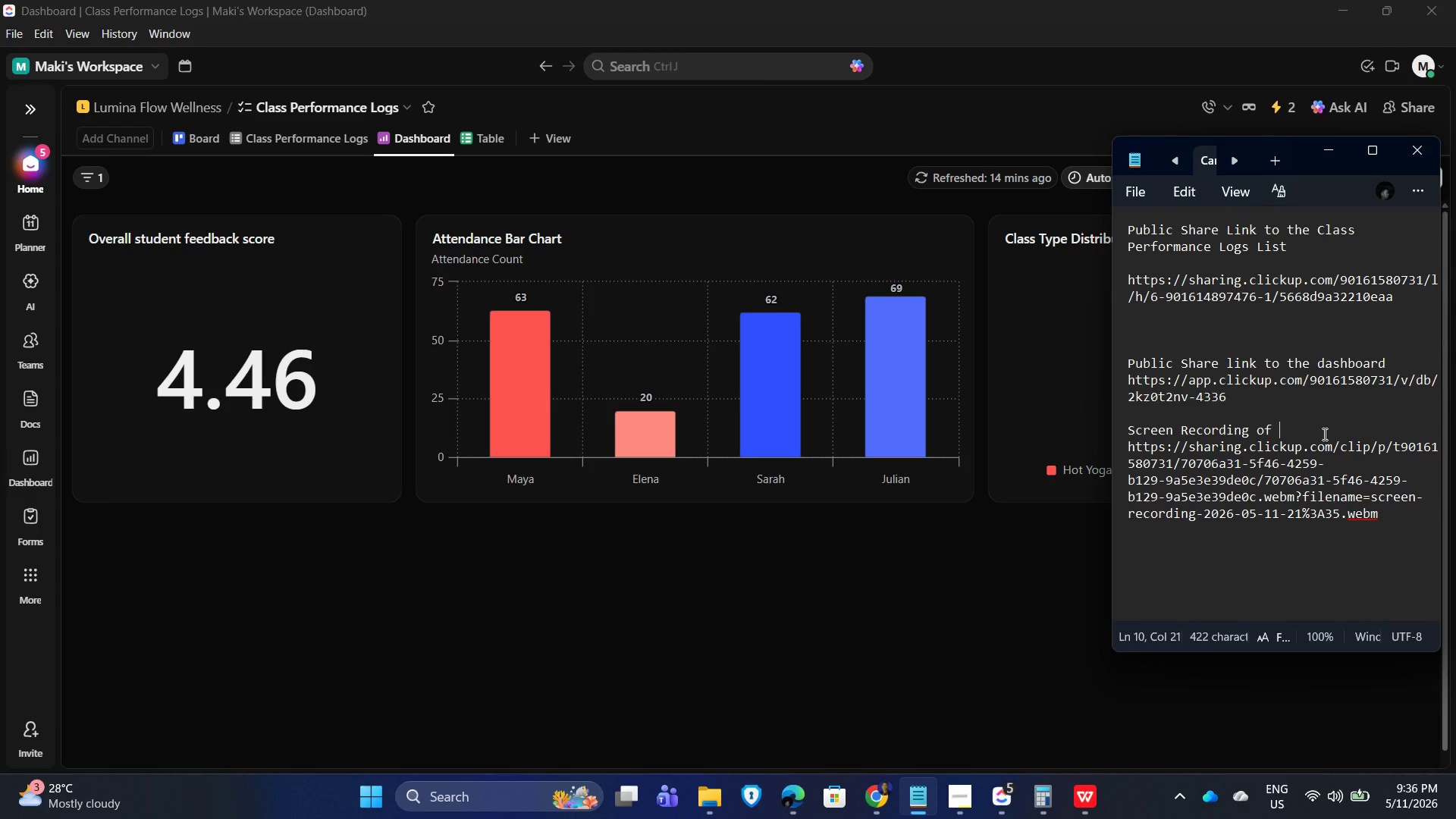 
wait(14.31)
 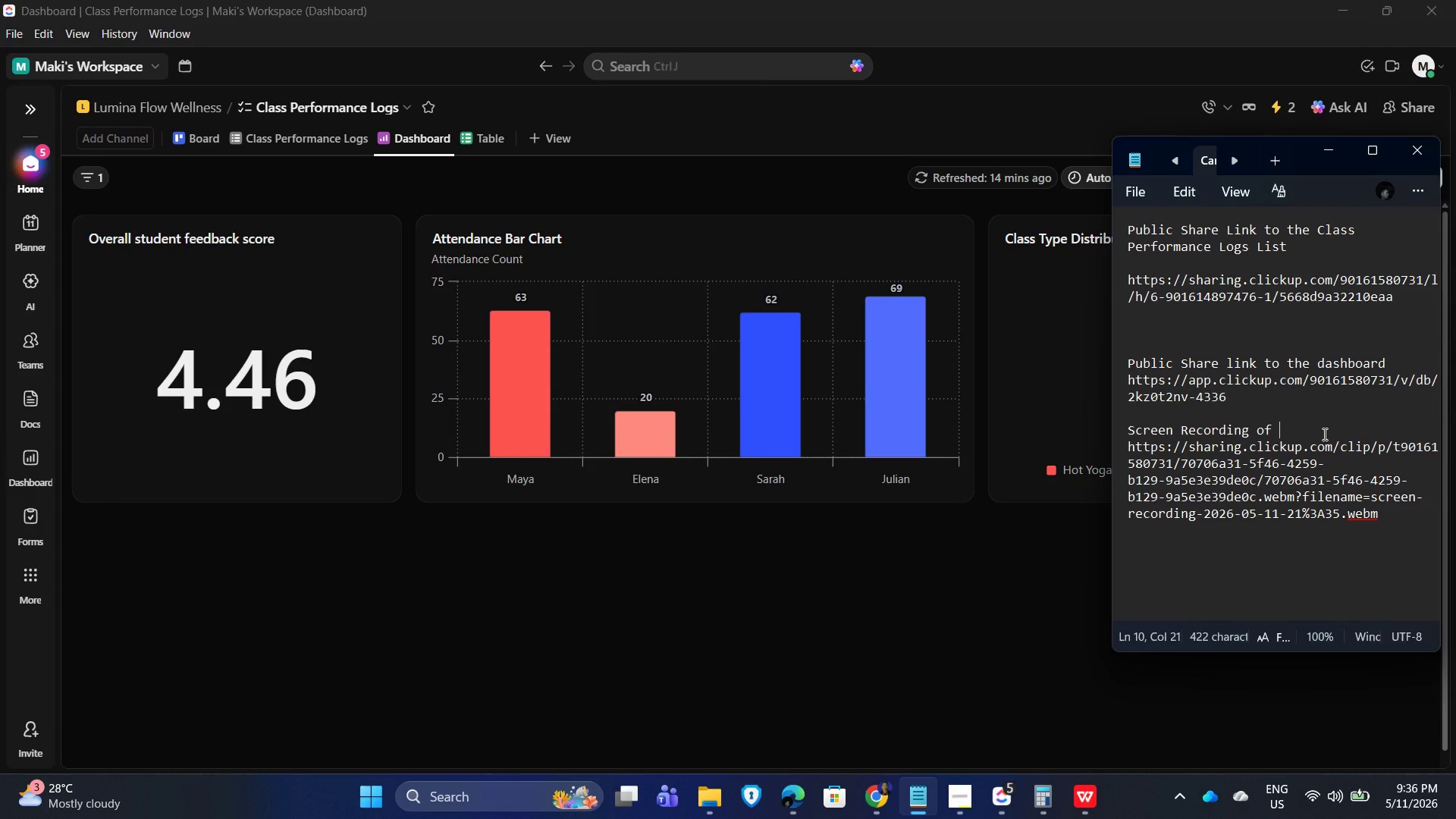 
type(the )
key(Backspace)
key(Backspace)
key(Backspace)
key(Backspace)
key(Backspace)
key(Backspace)
key(Backspace)
 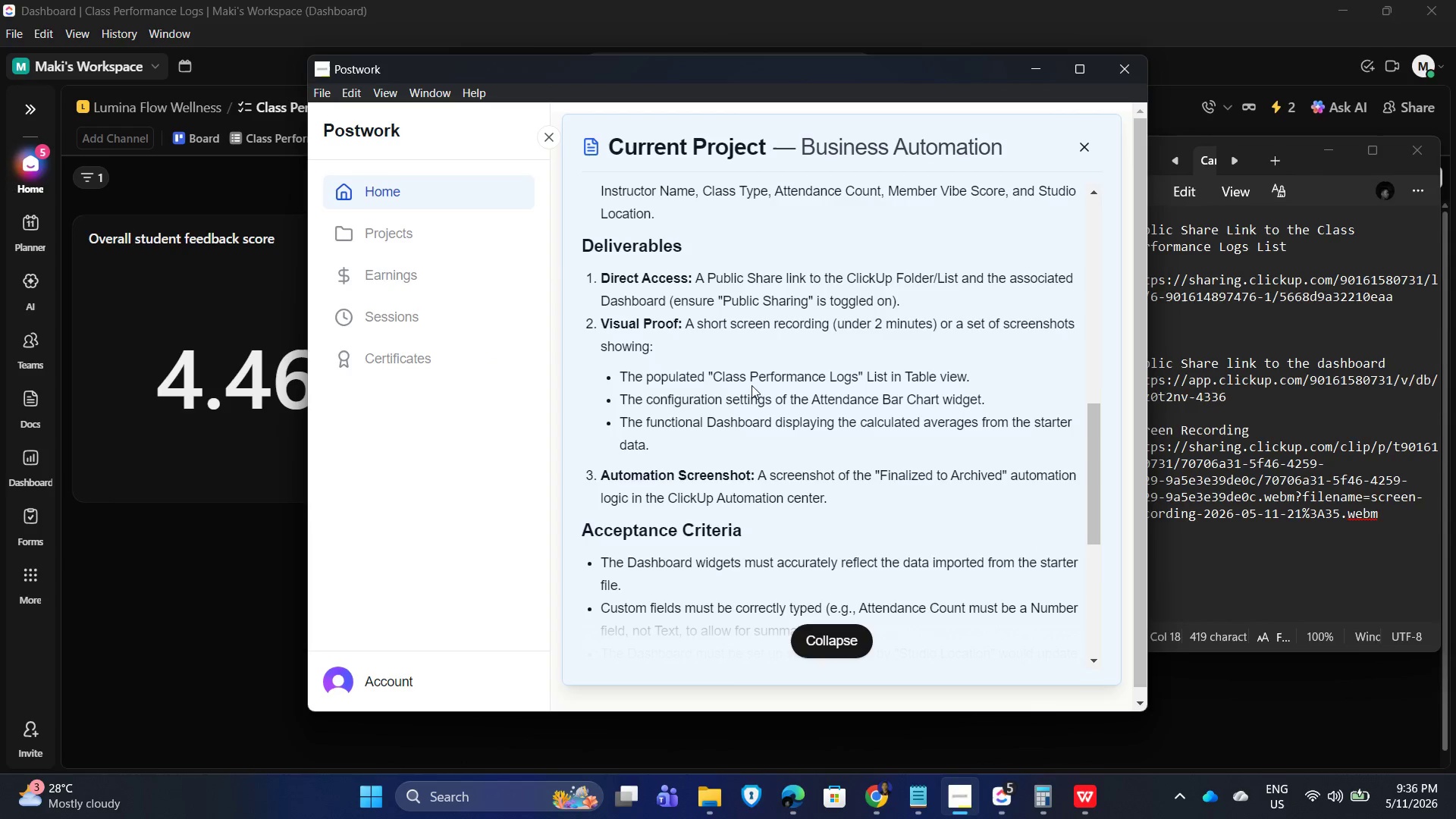 
wait(9.69)
 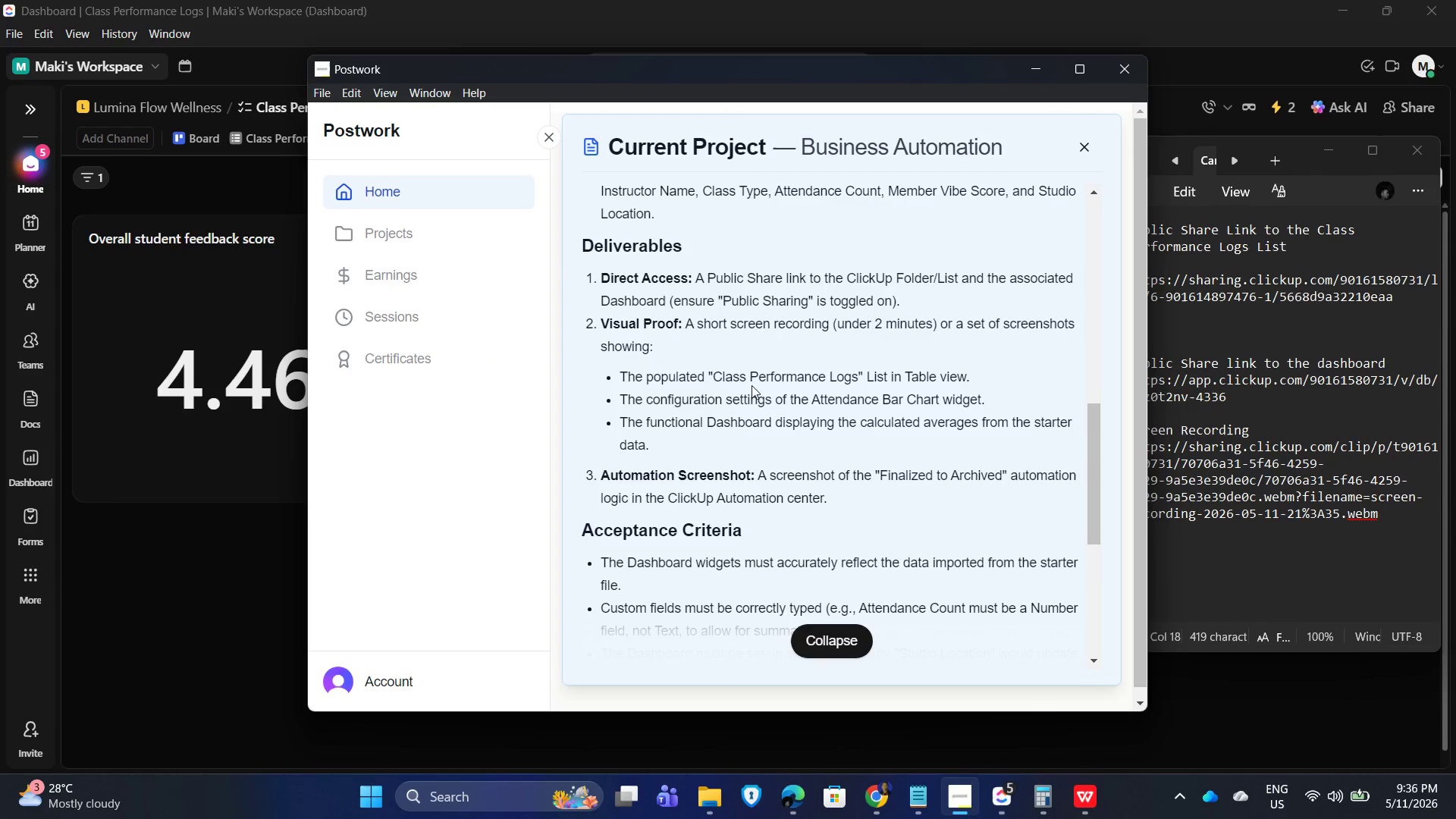 
type( Visual Proof)
 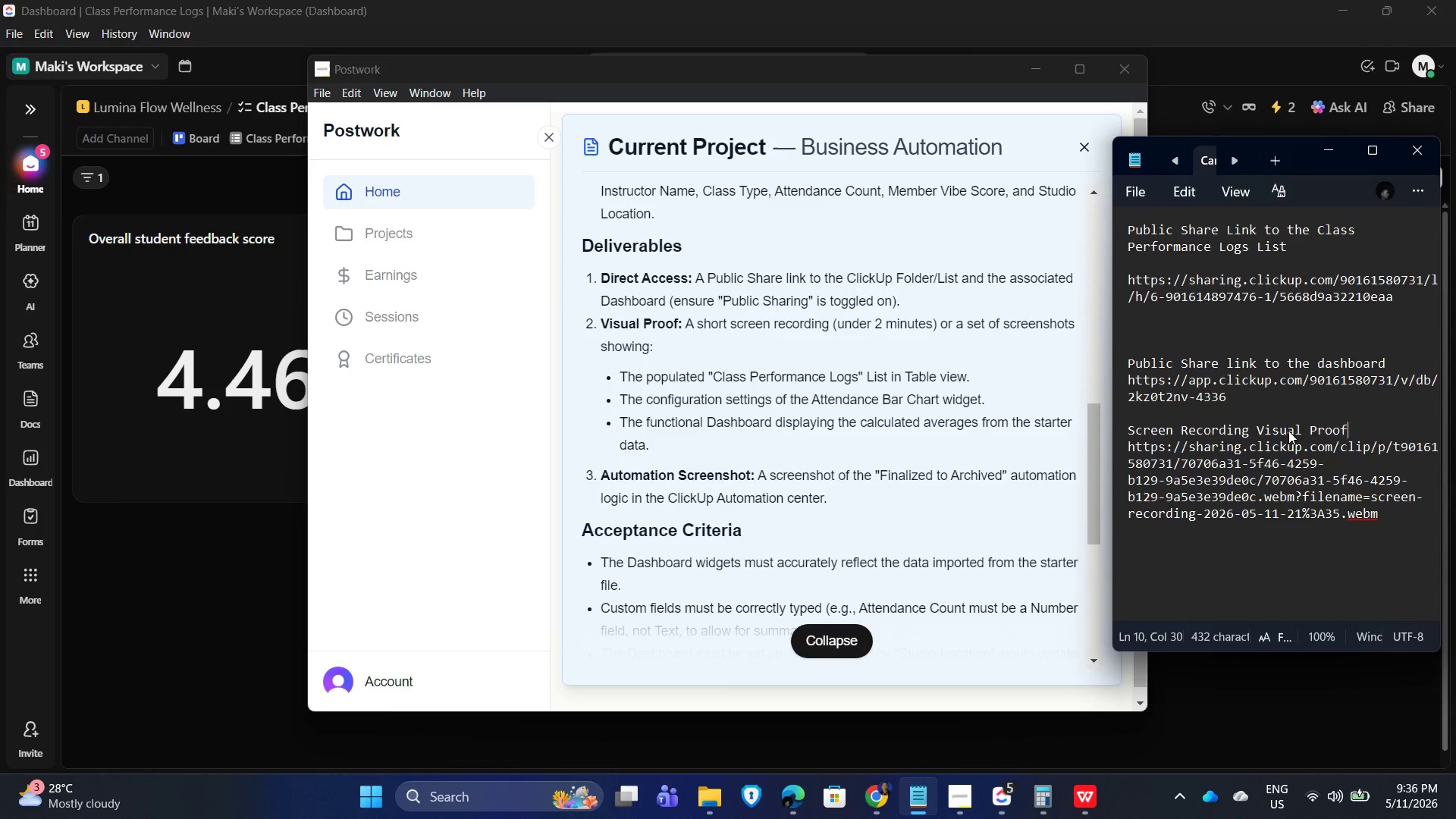 
double_click([1411, 526])
 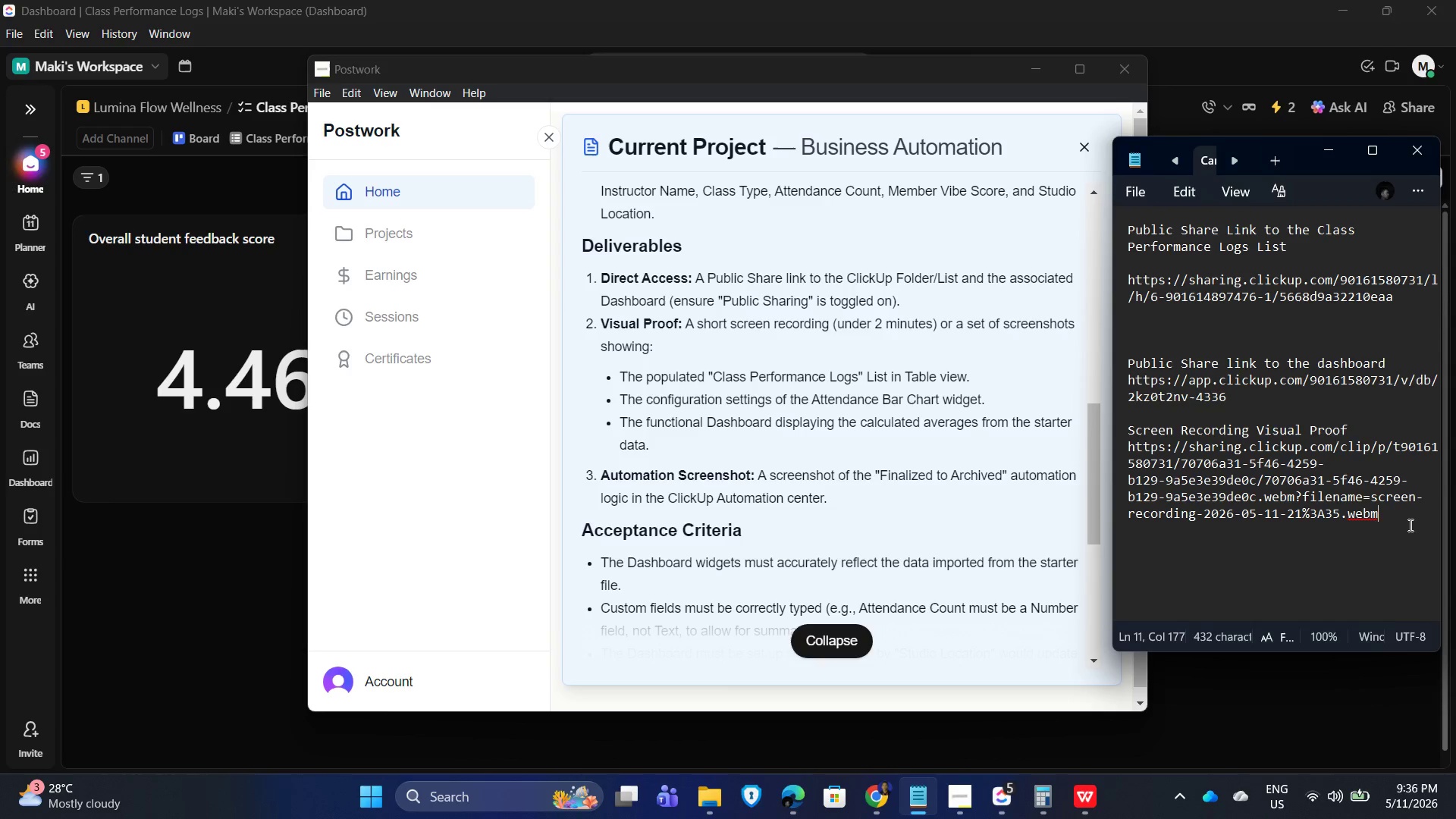 
key(Enter)
 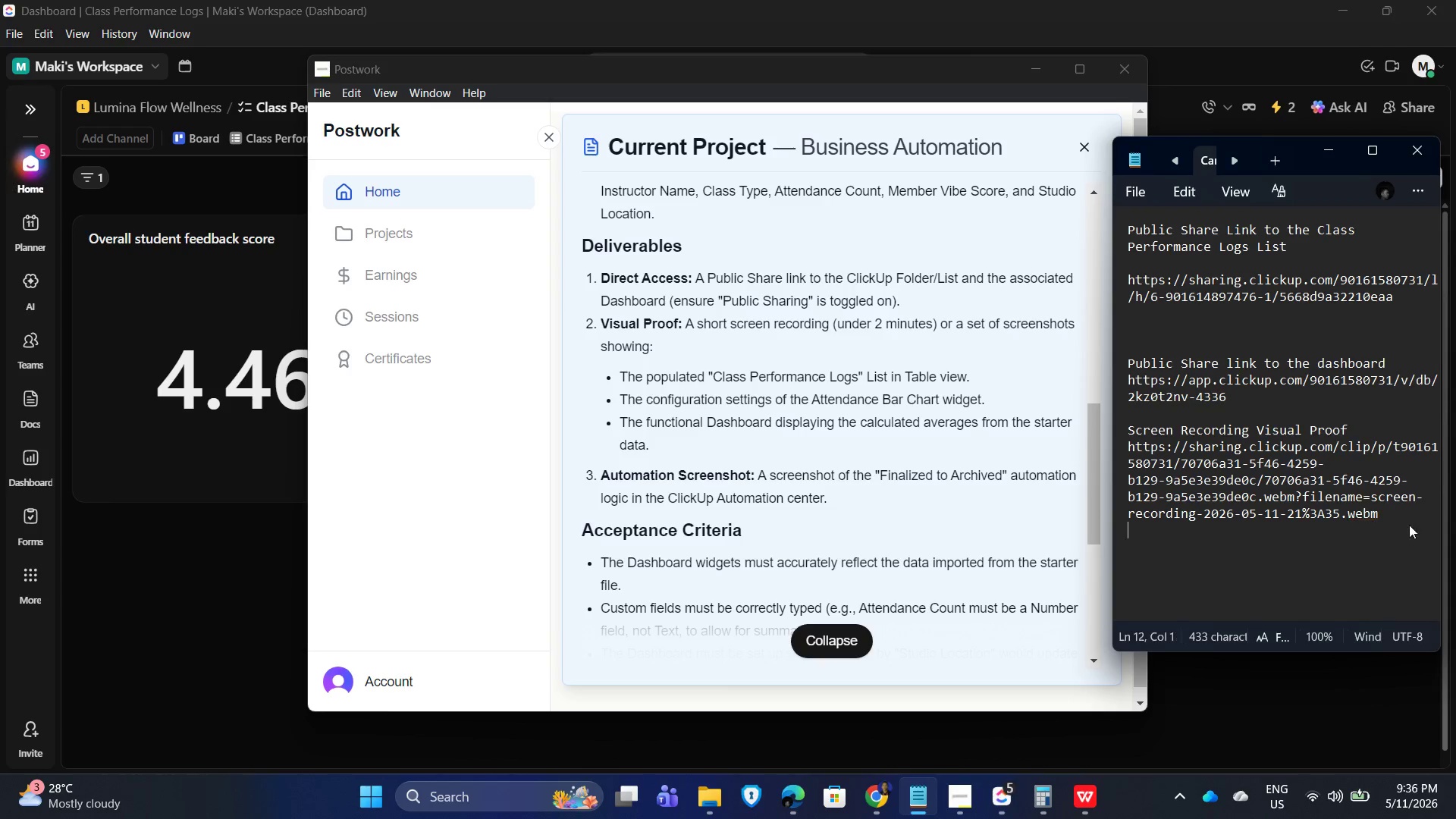 
key(Enter)
 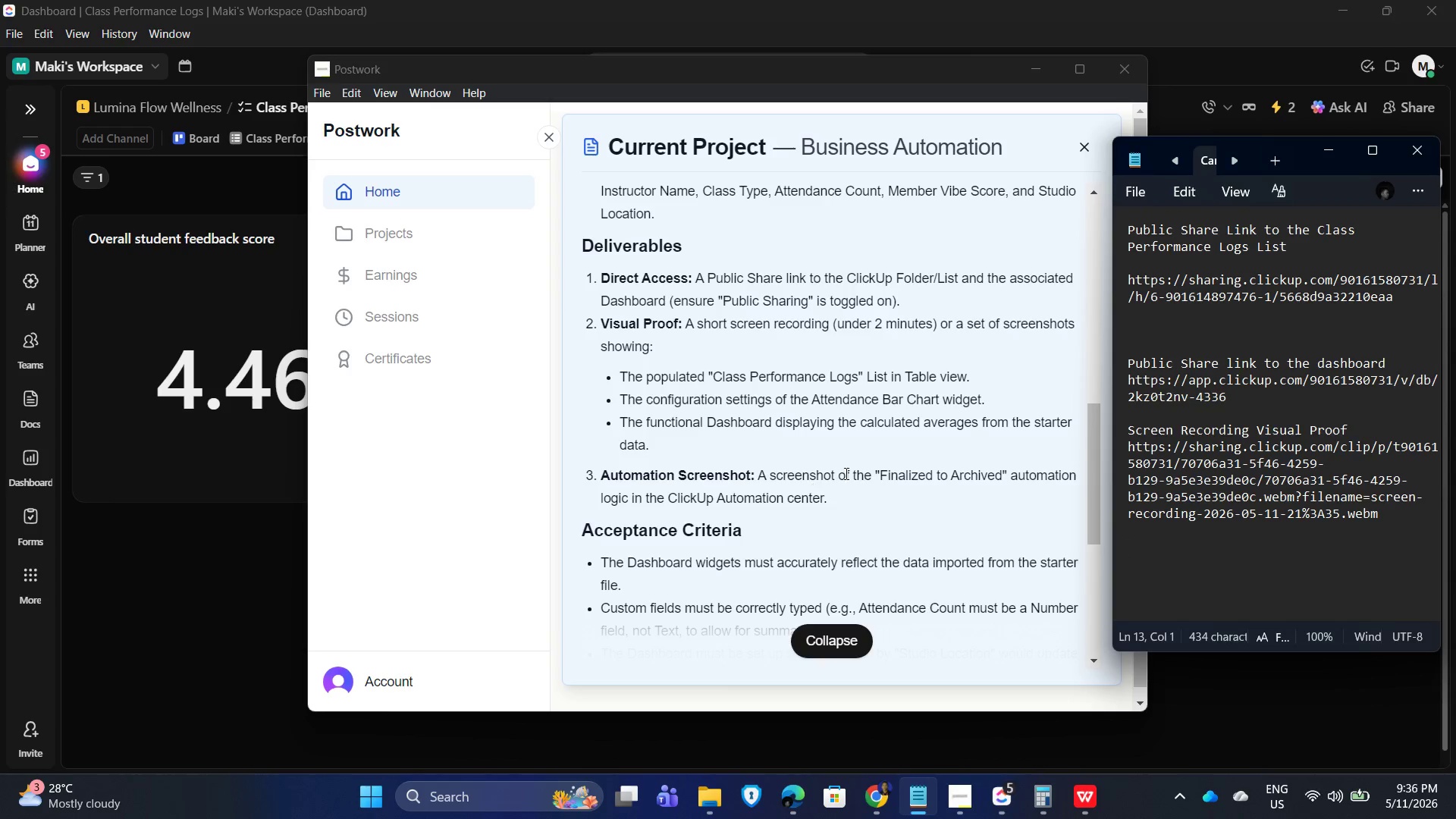 
scroll: coordinate [815, 466], scroll_direction: down, amount: 1.0
 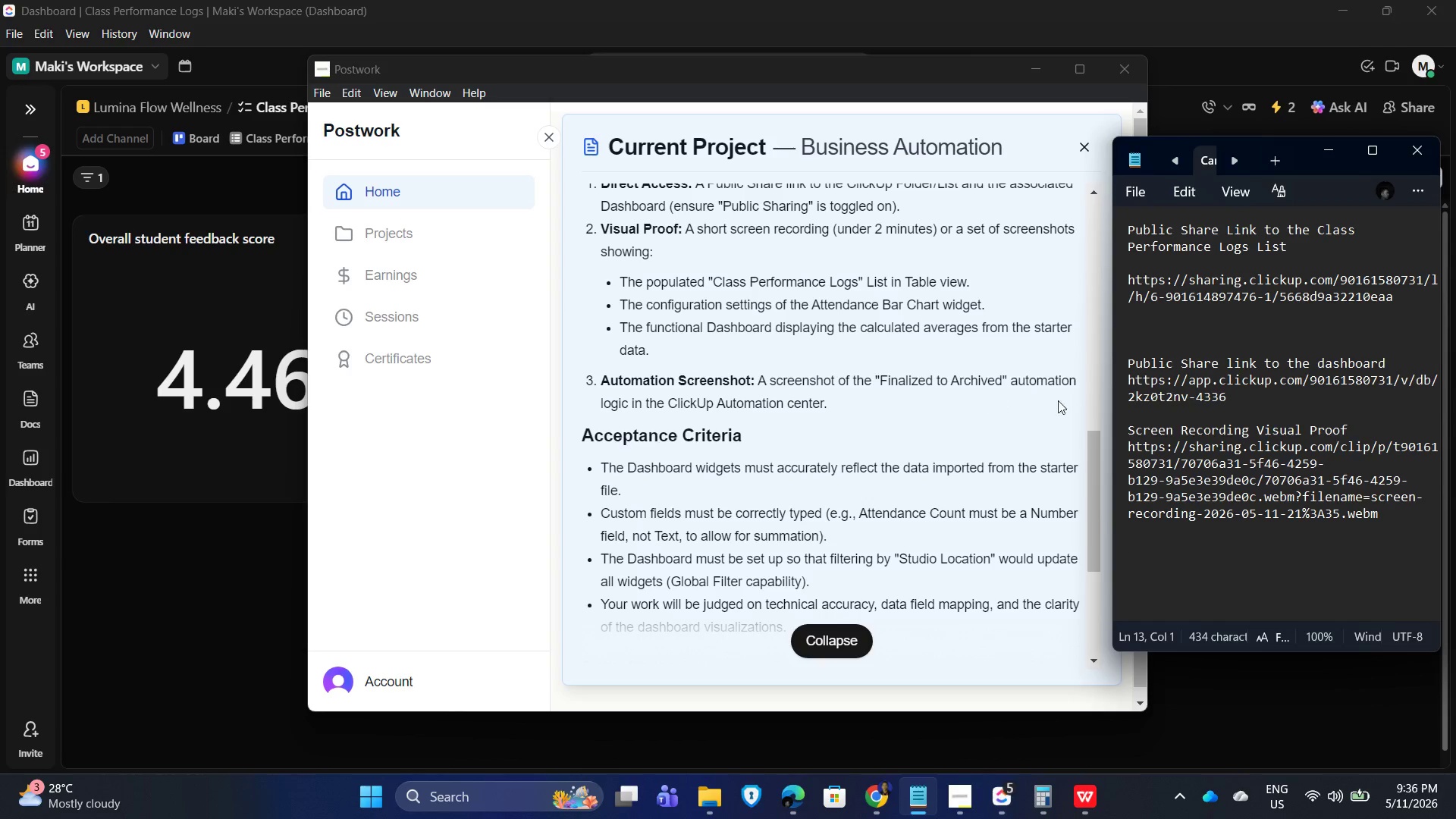 
left_click([835, 646])
 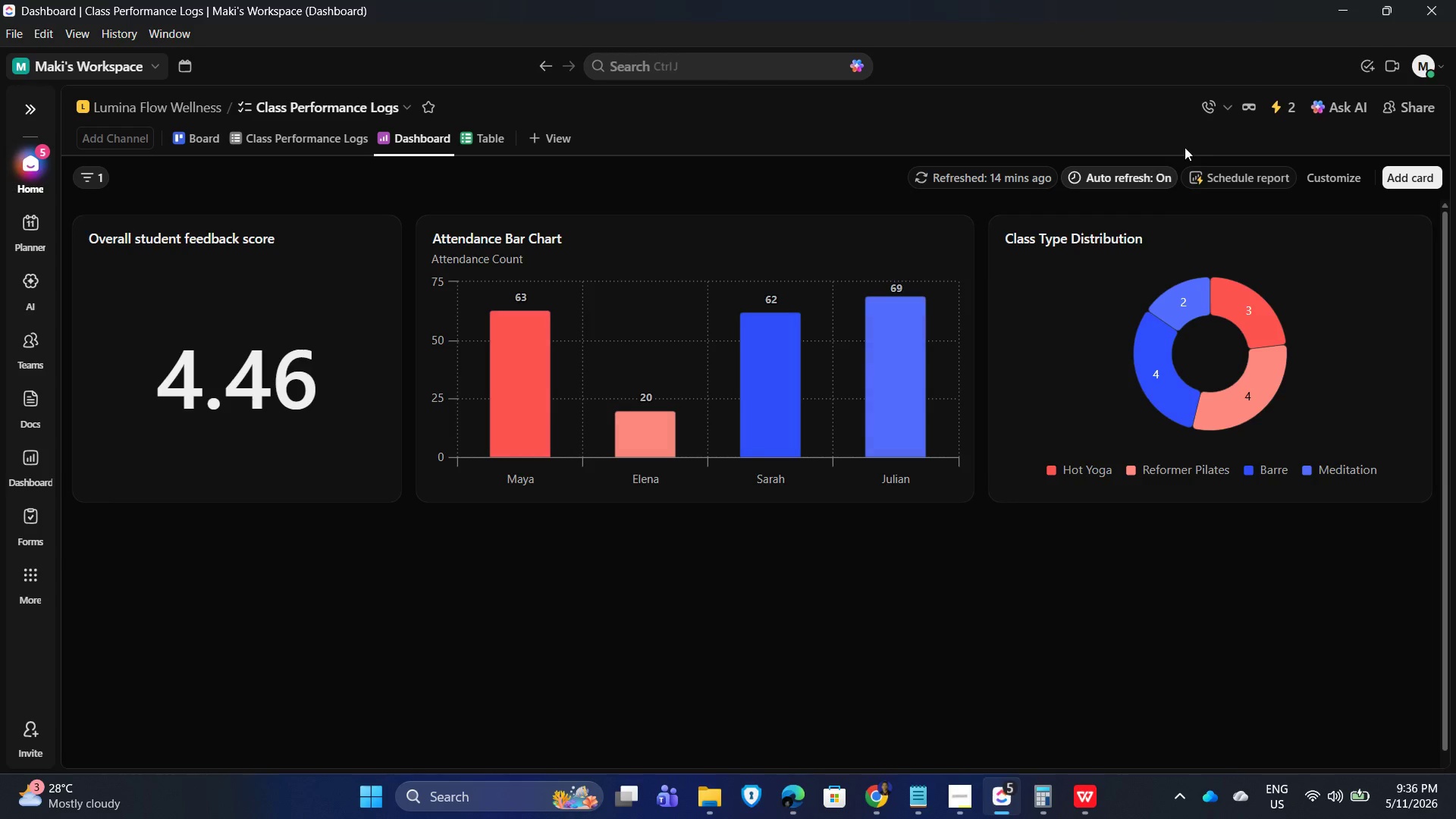 
left_click([1285, 105])
 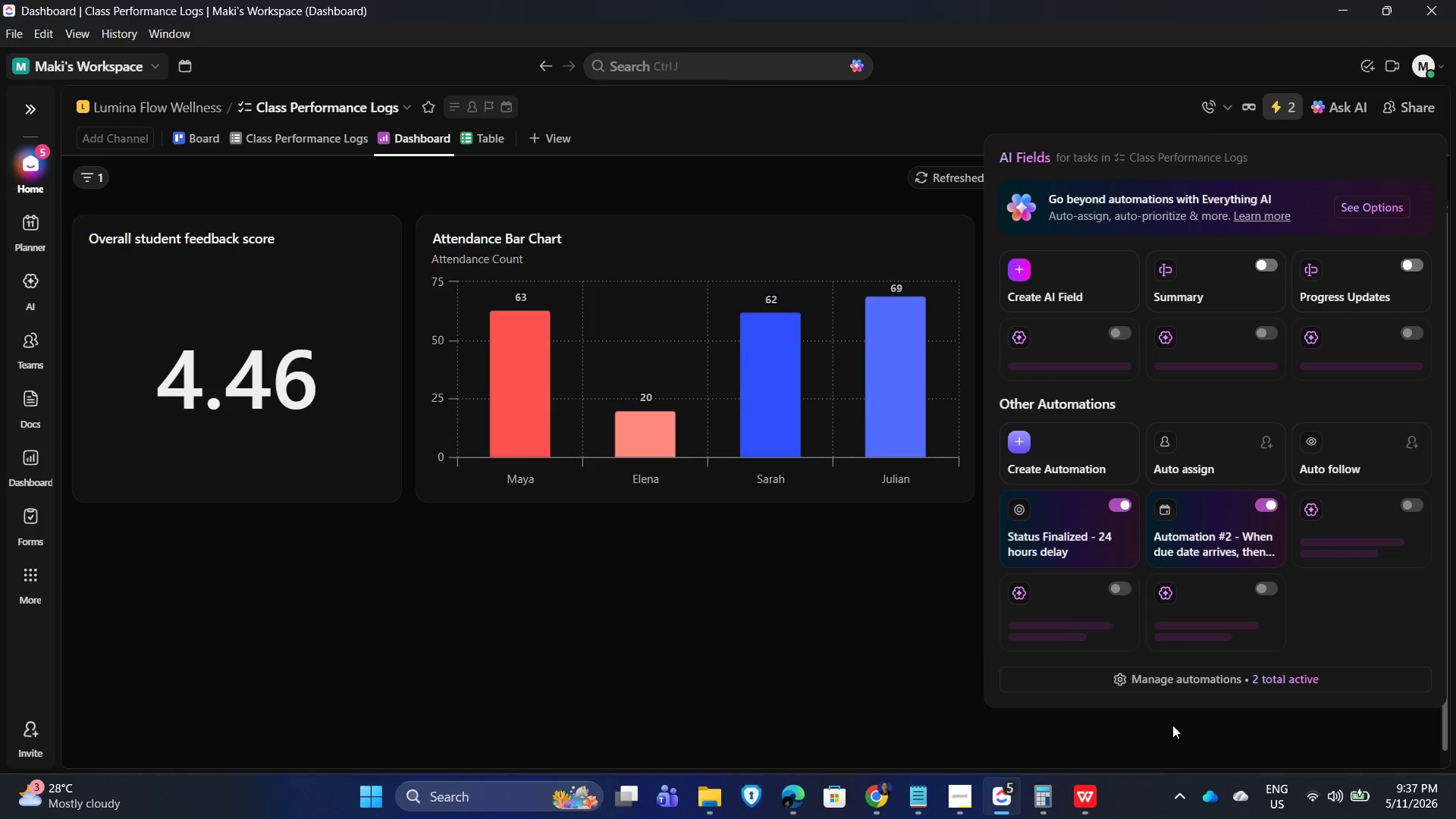 
left_click([1219, 679])
 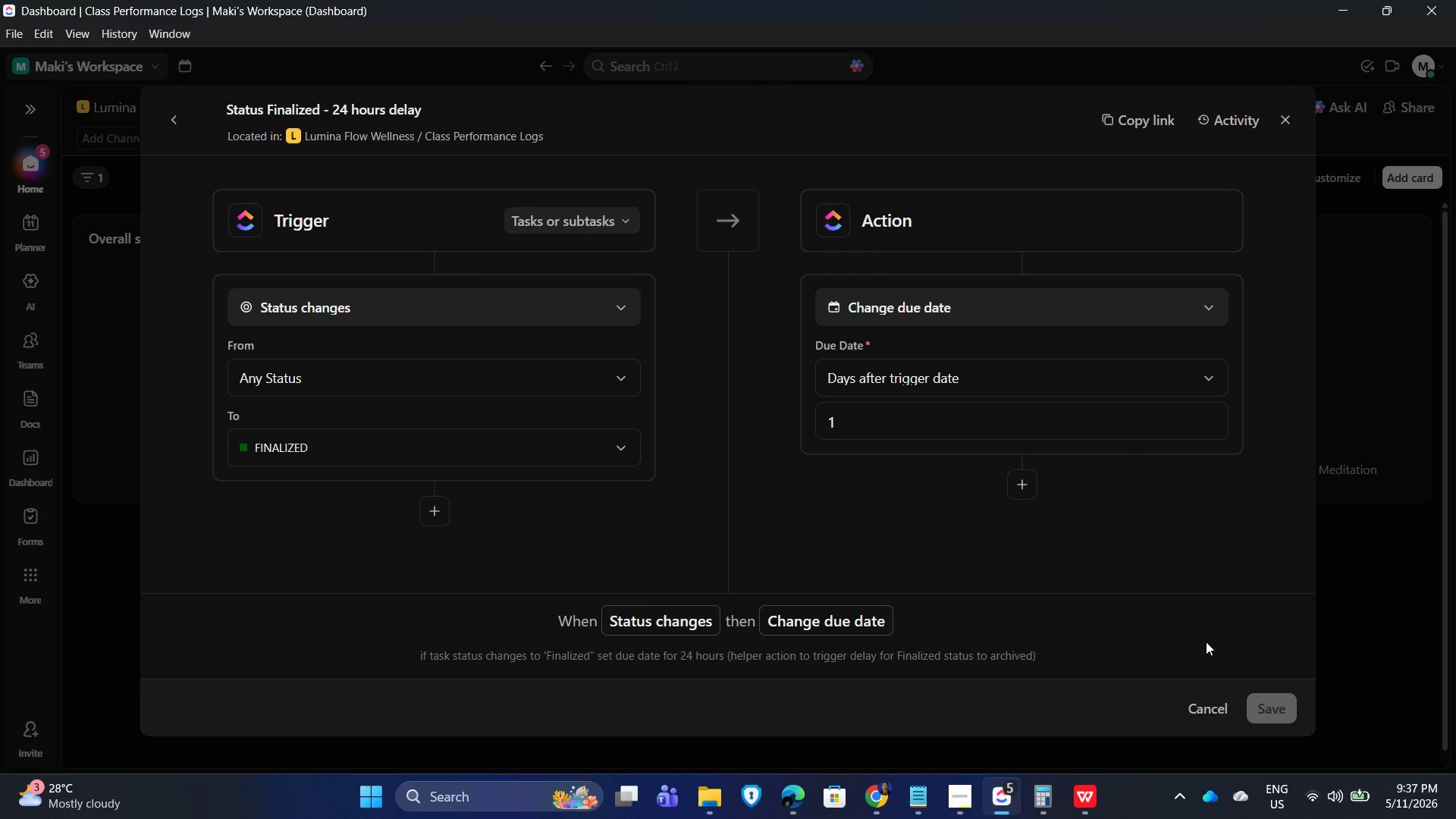 
key(PrintScreen)
 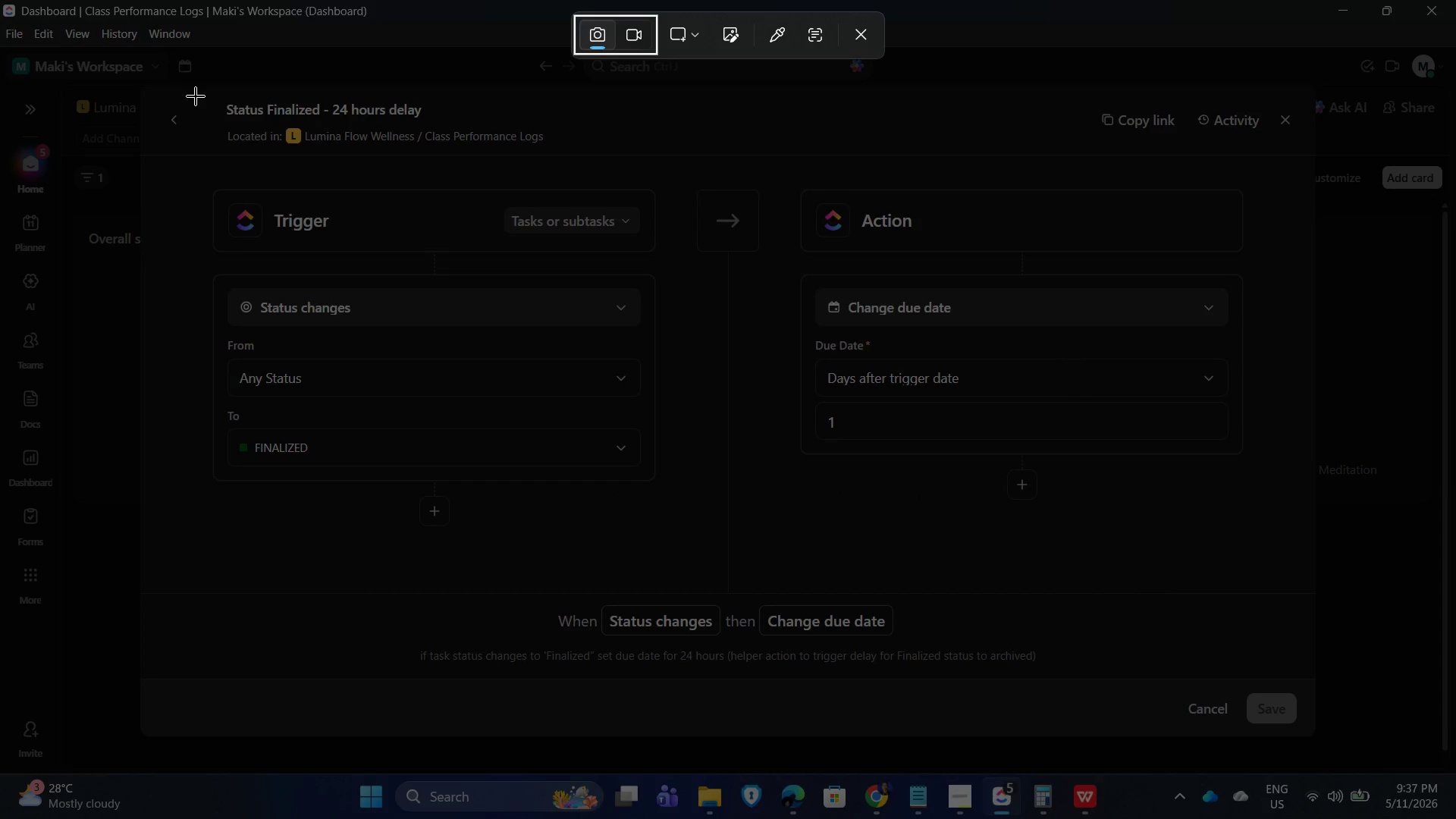 
key(Escape)
 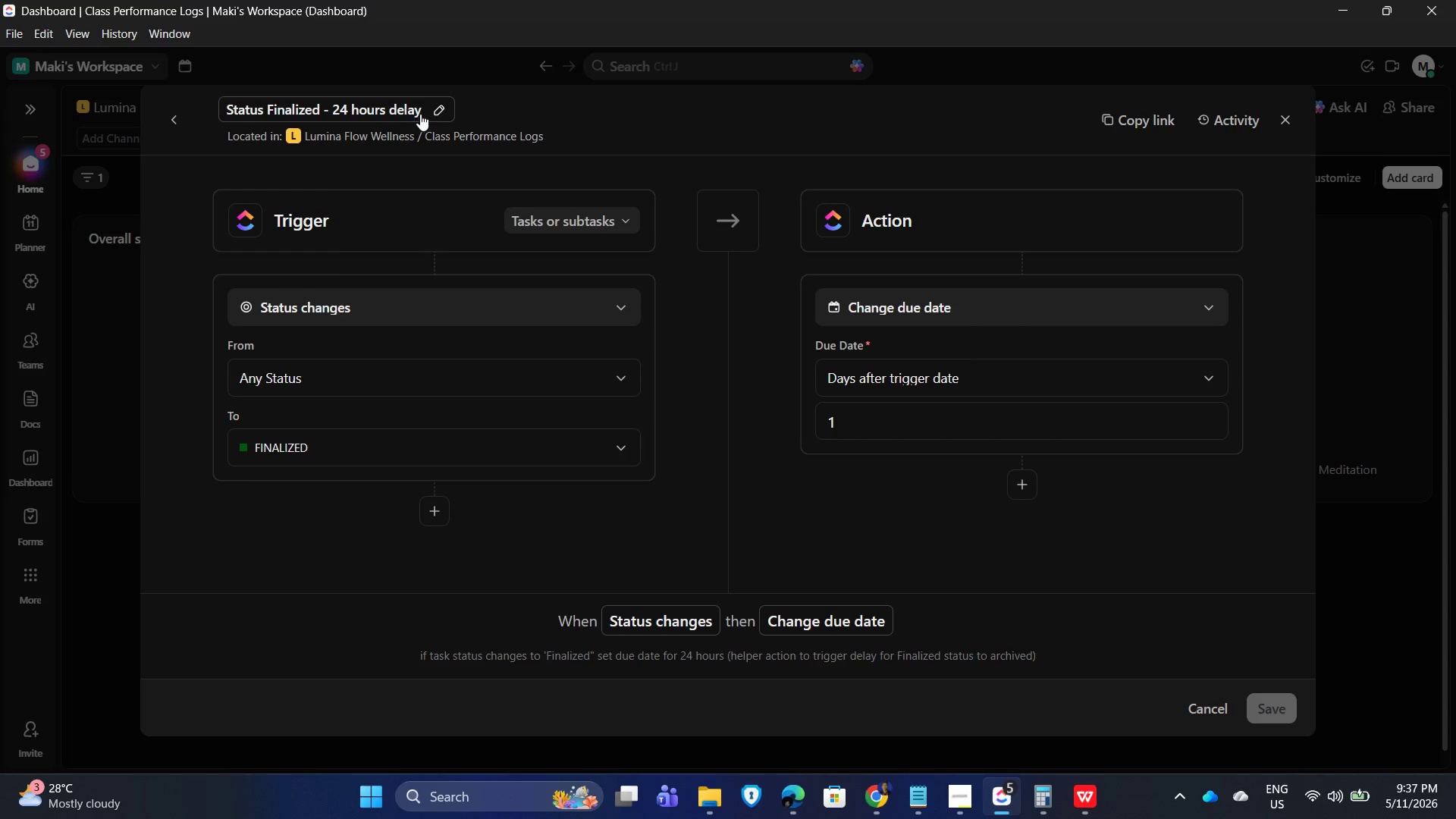 
left_click([436, 108])
 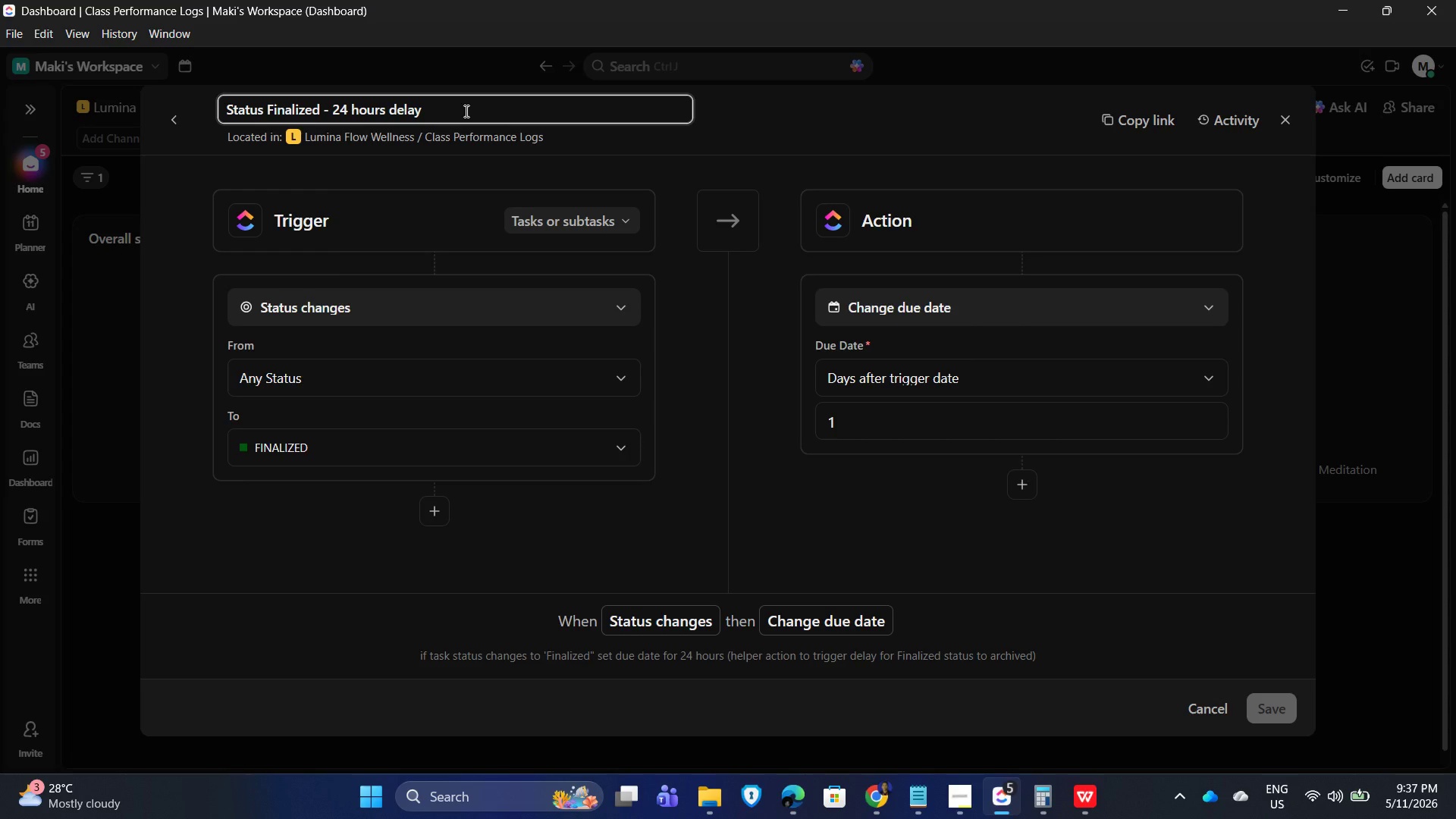 
type( helper)
 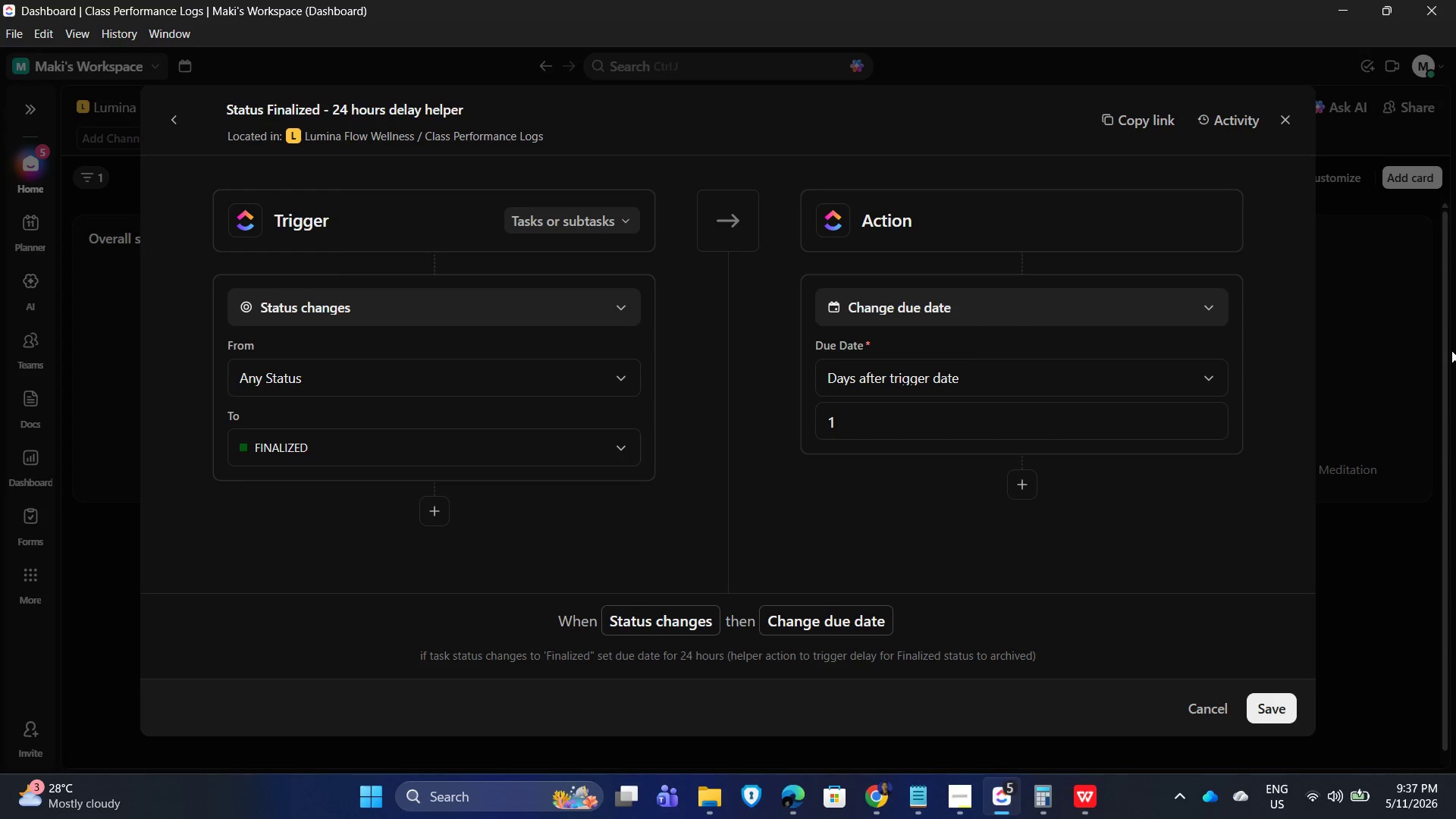 
key(PrintScreen)
 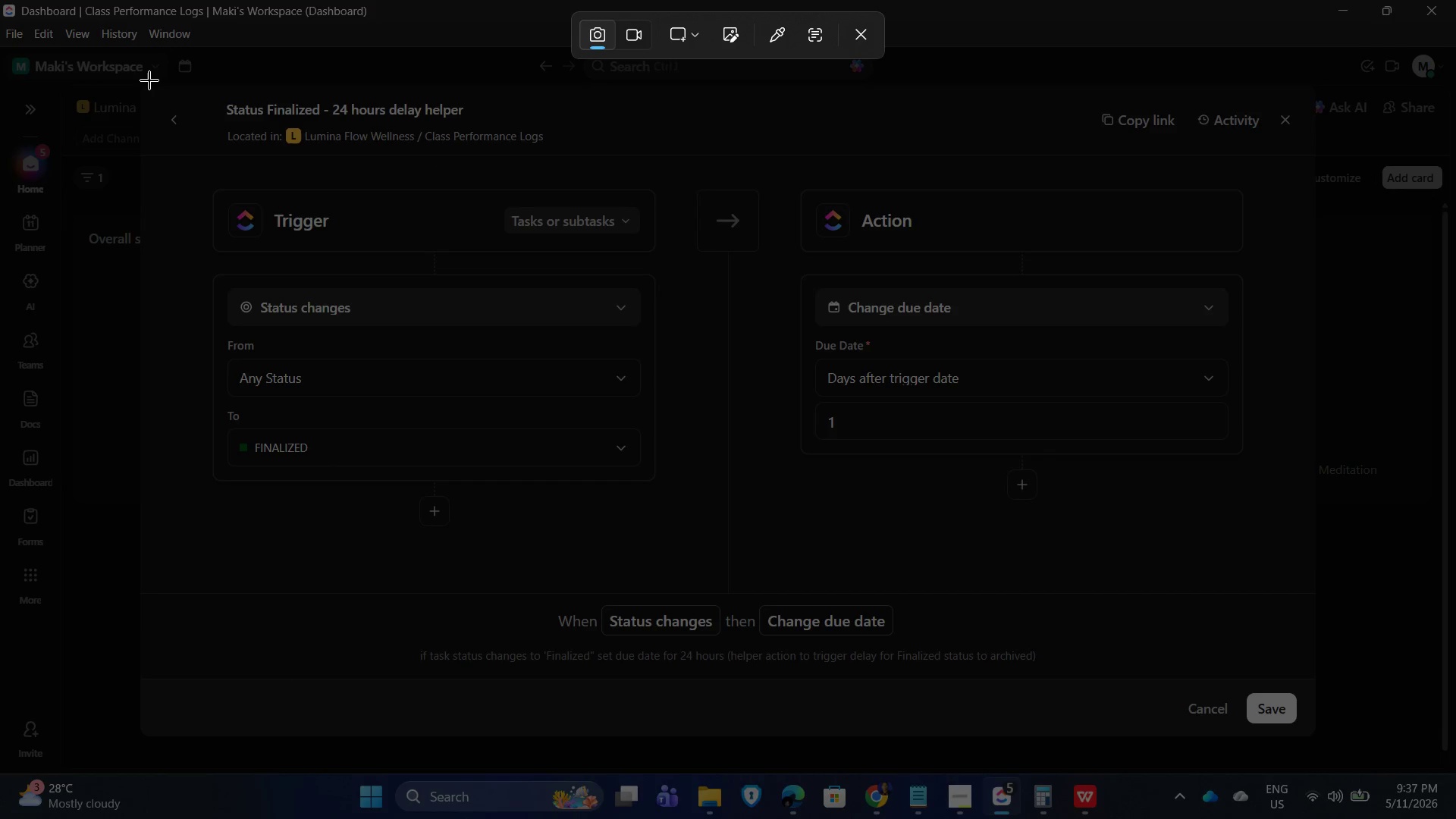 
left_click_drag(start_coordinate=[149, 80], to_coordinate=[1313, 676])
 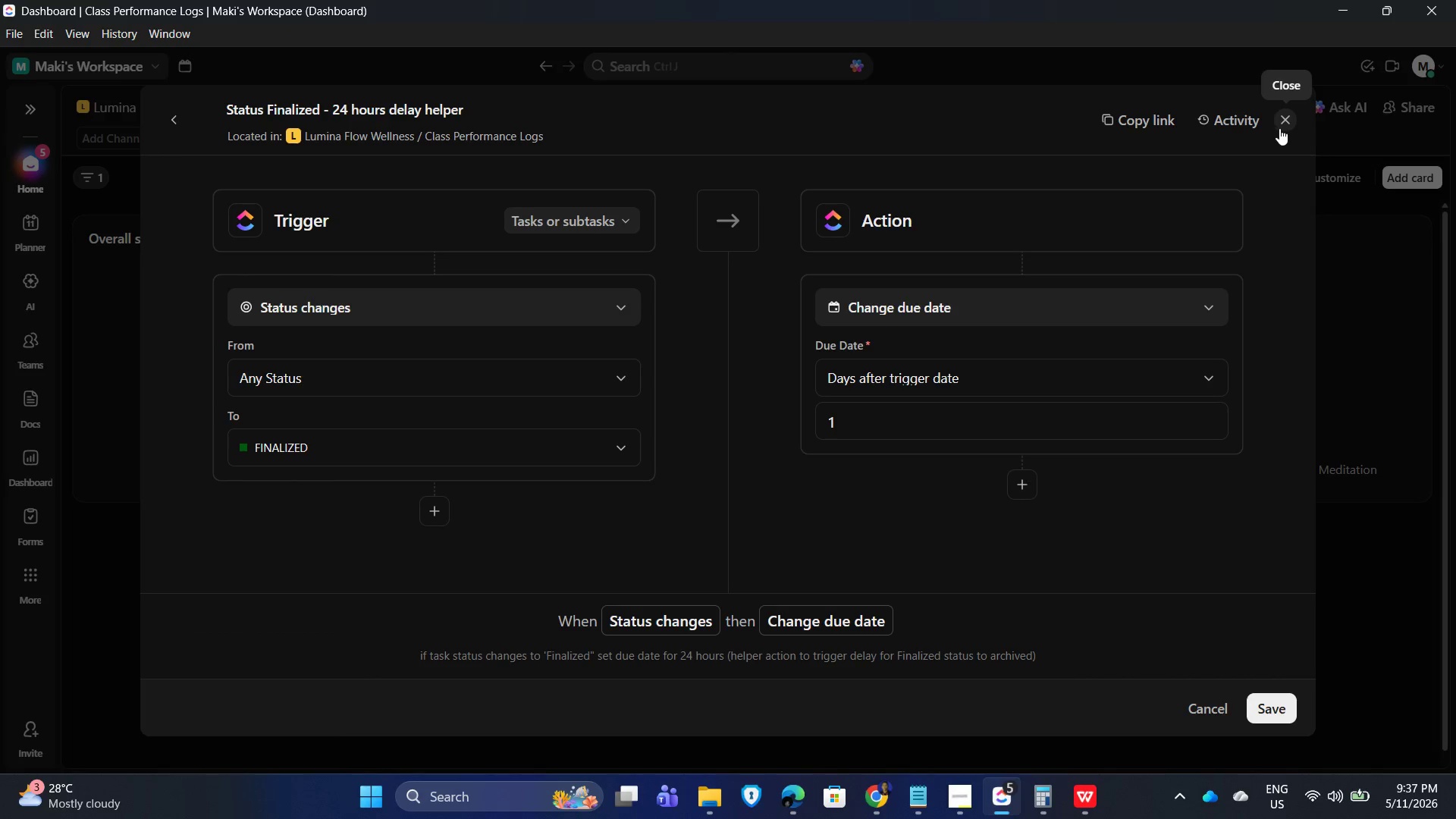 
left_click([177, 108])
 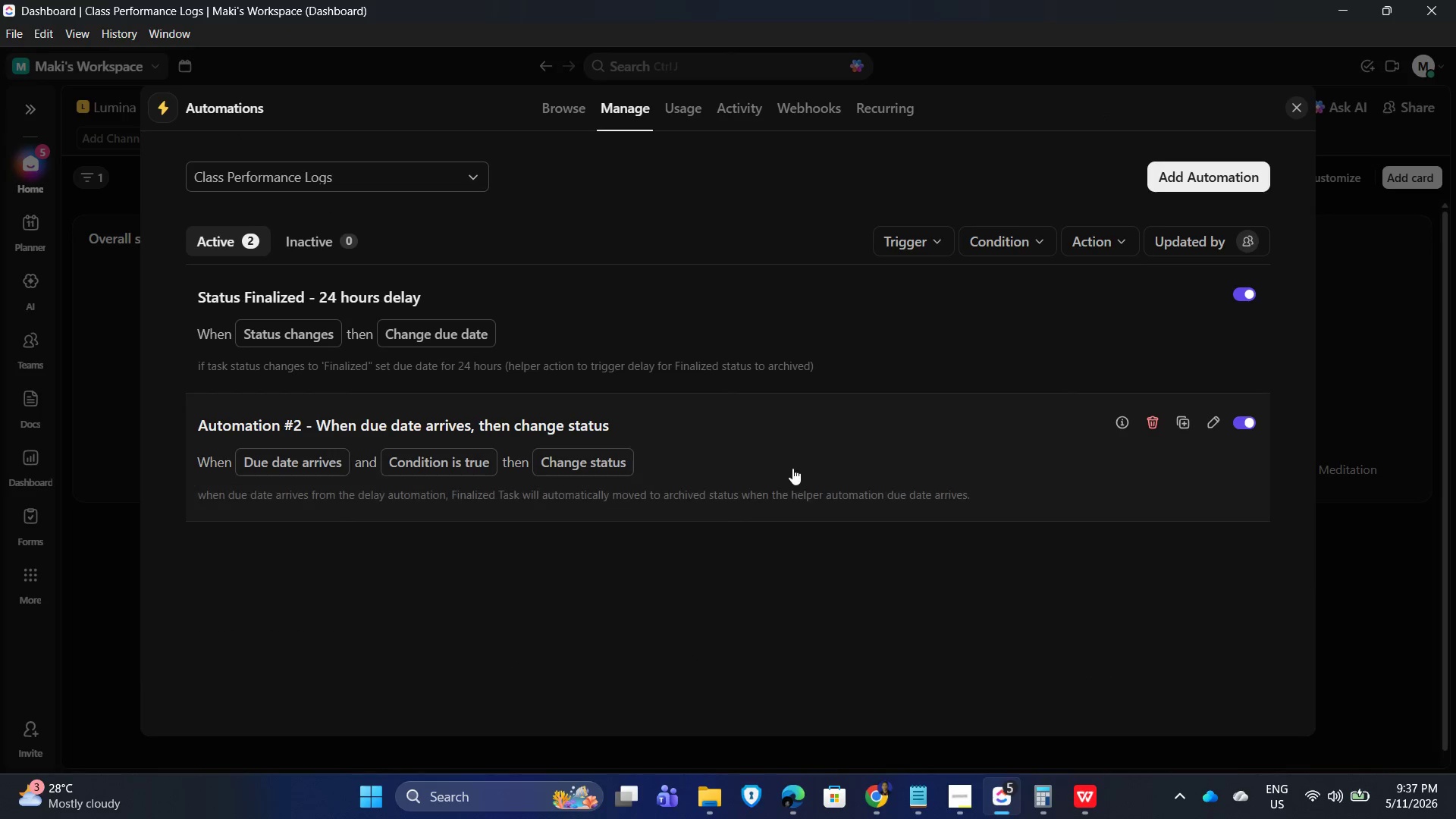 
left_click([876, 471])
 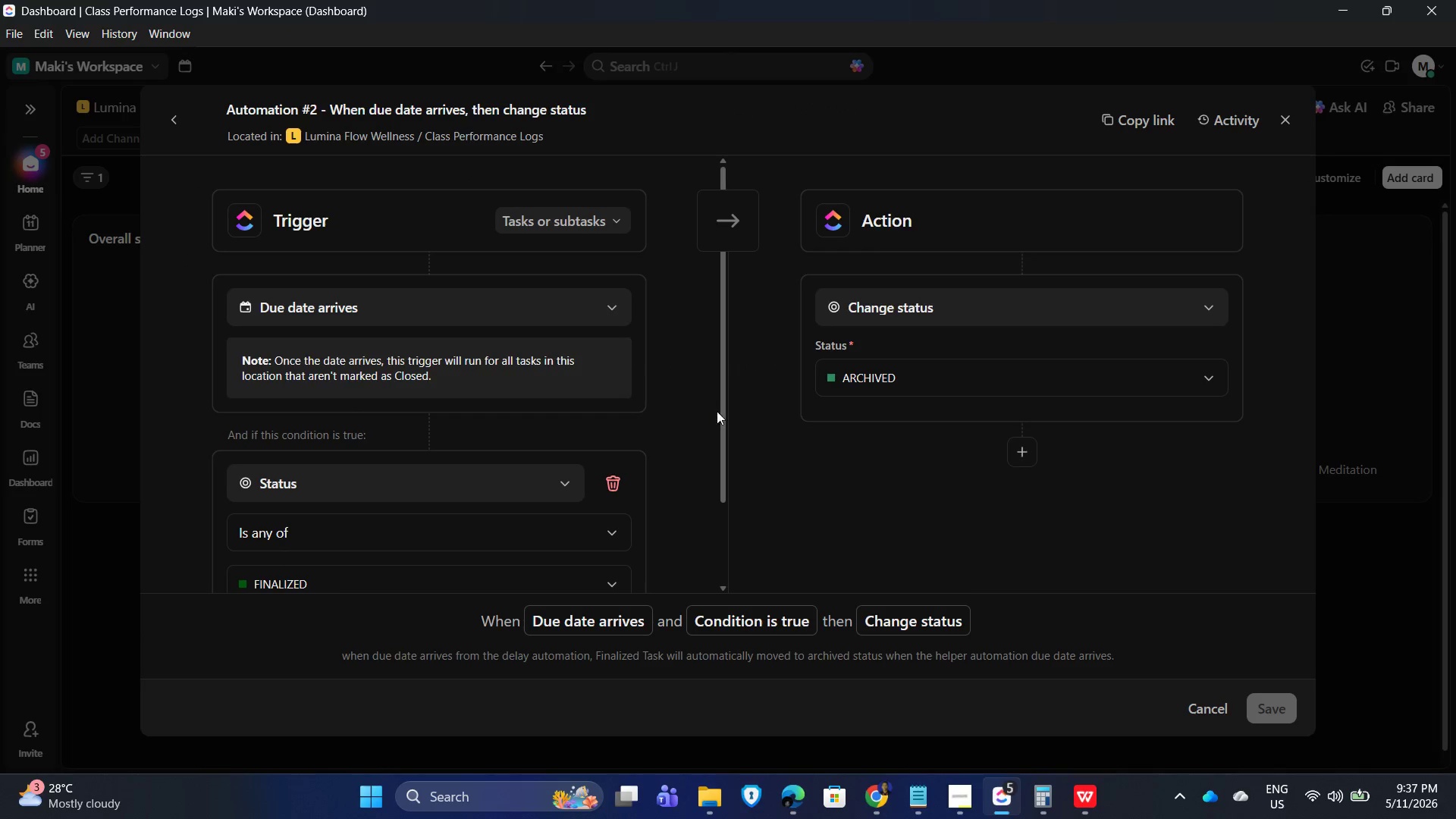 
left_click_drag(start_coordinate=[725, 381], to_coordinate=[721, 411])
 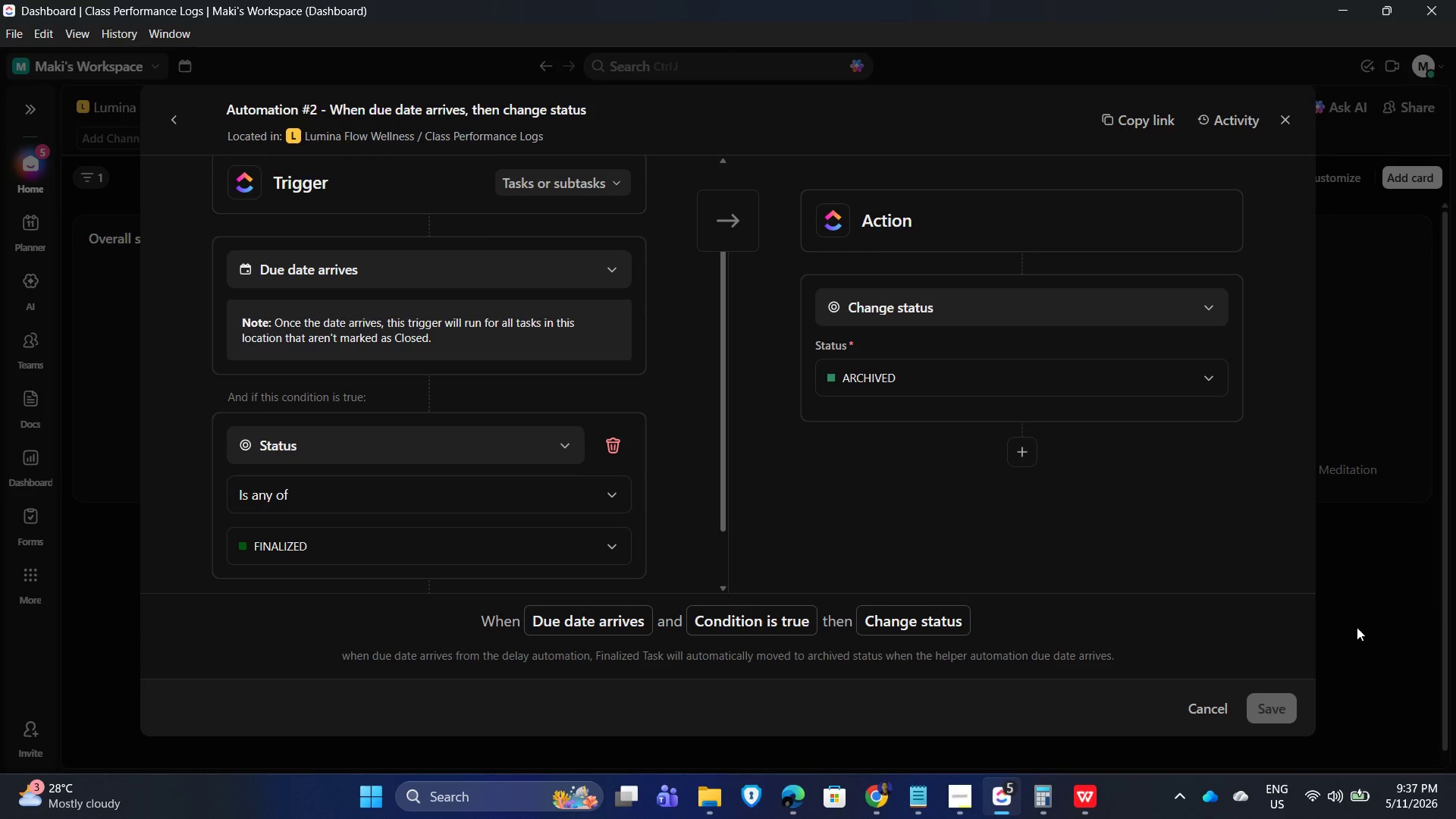 
key(PrintScreen)
 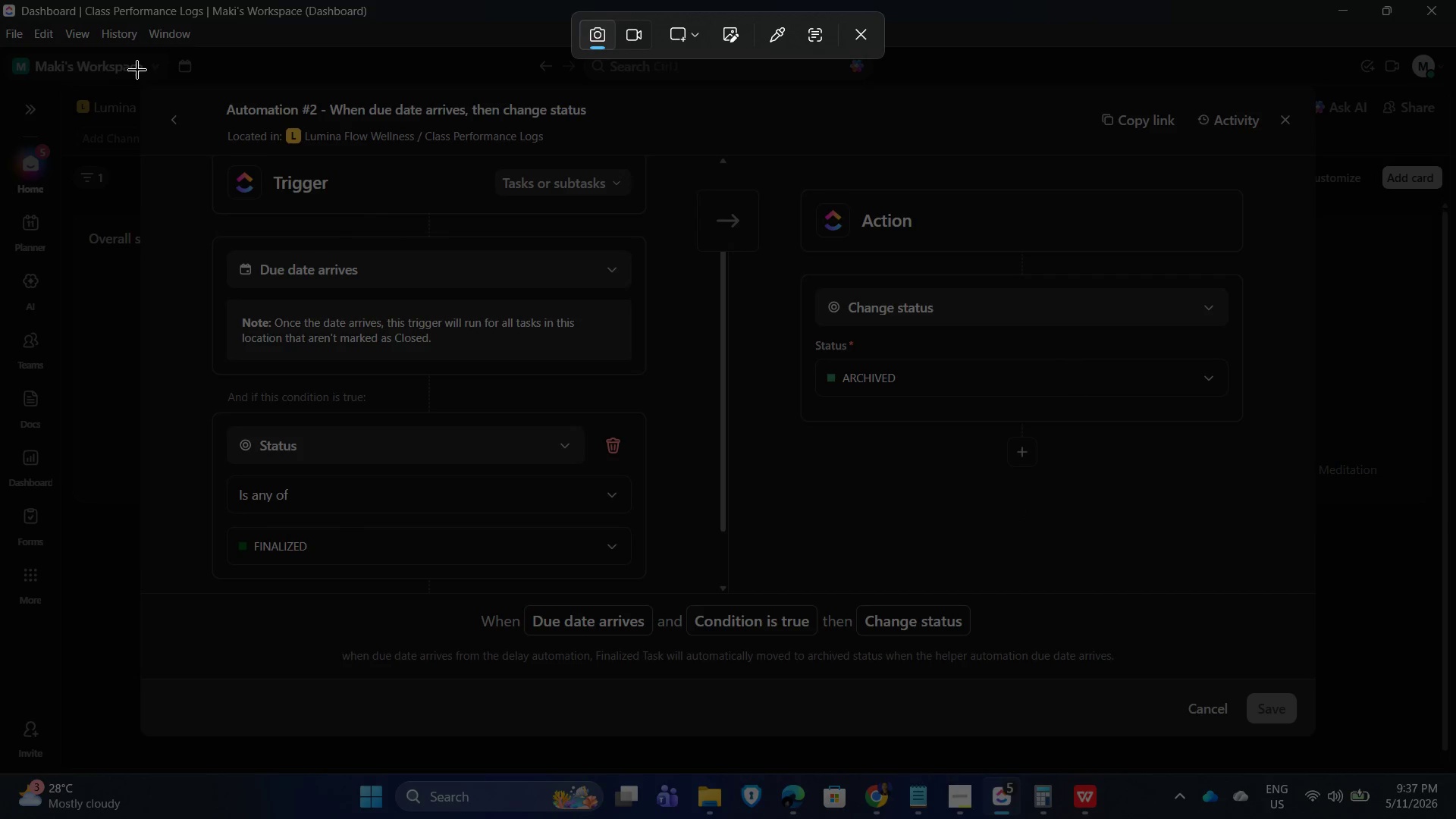 
left_click_drag(start_coordinate=[143, 84], to_coordinate=[1306, 676])
 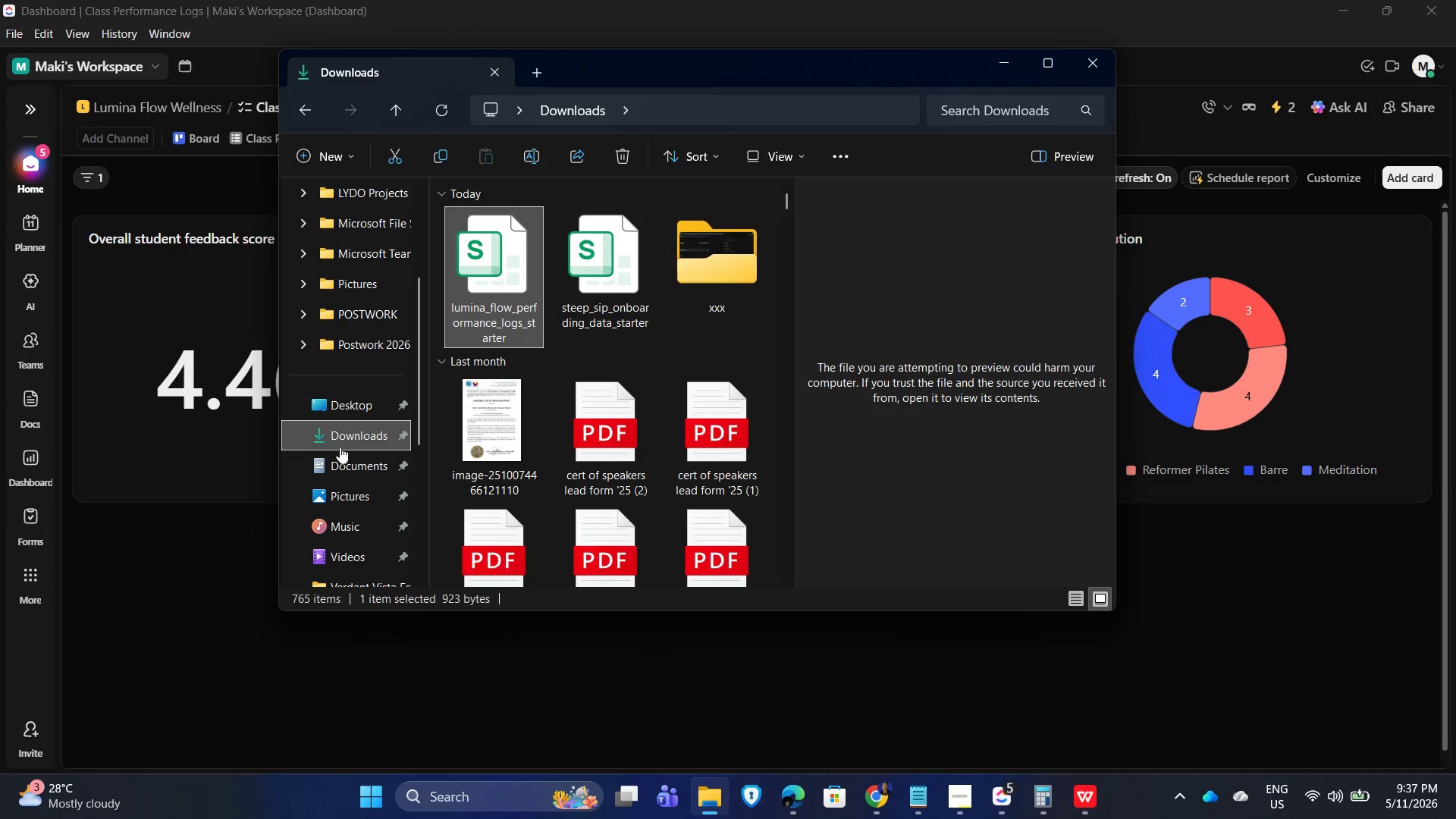 
wait(7.98)
 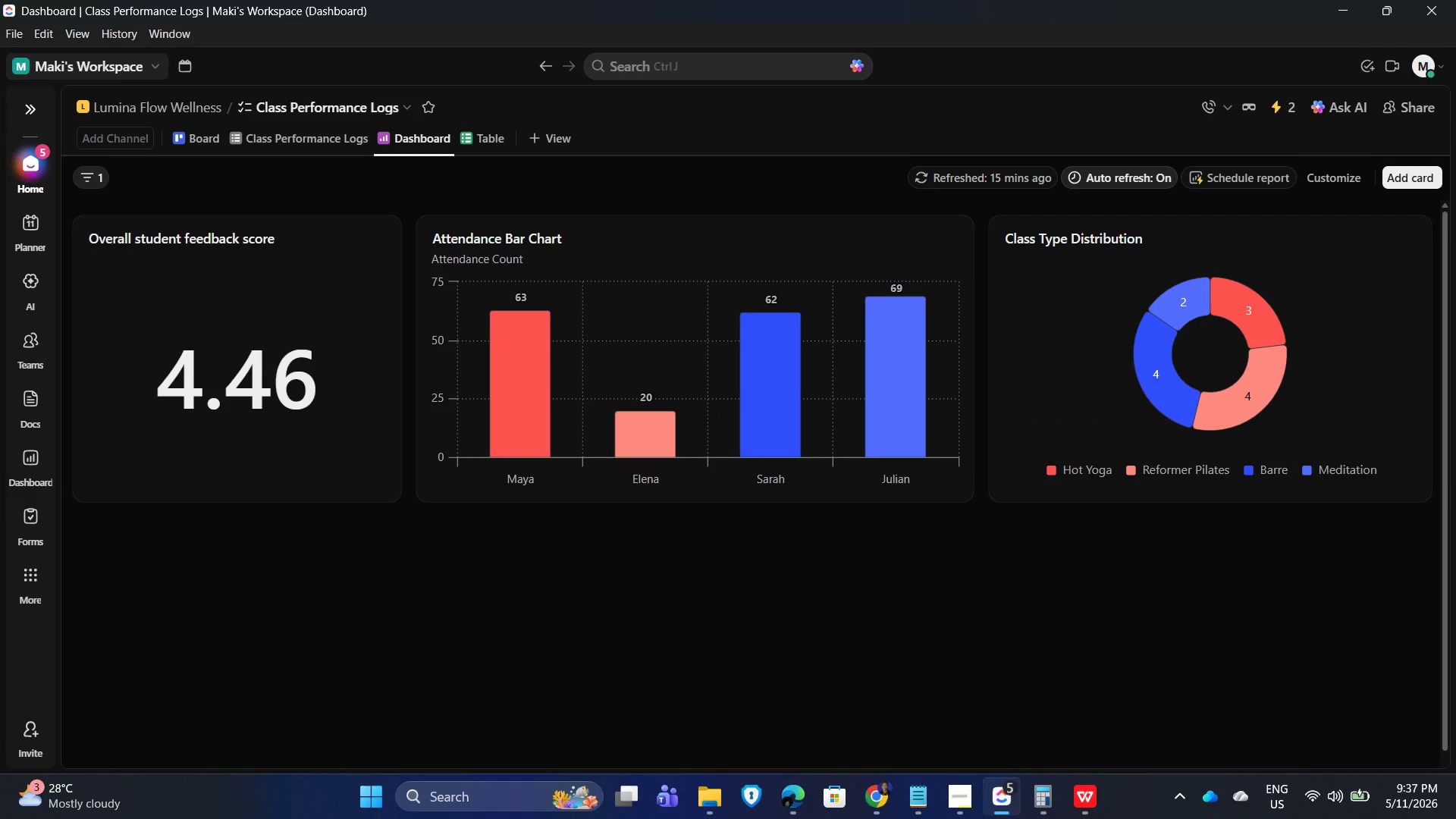 
scroll: coordinate [364, 521], scroll_direction: down, amount: 3.0
 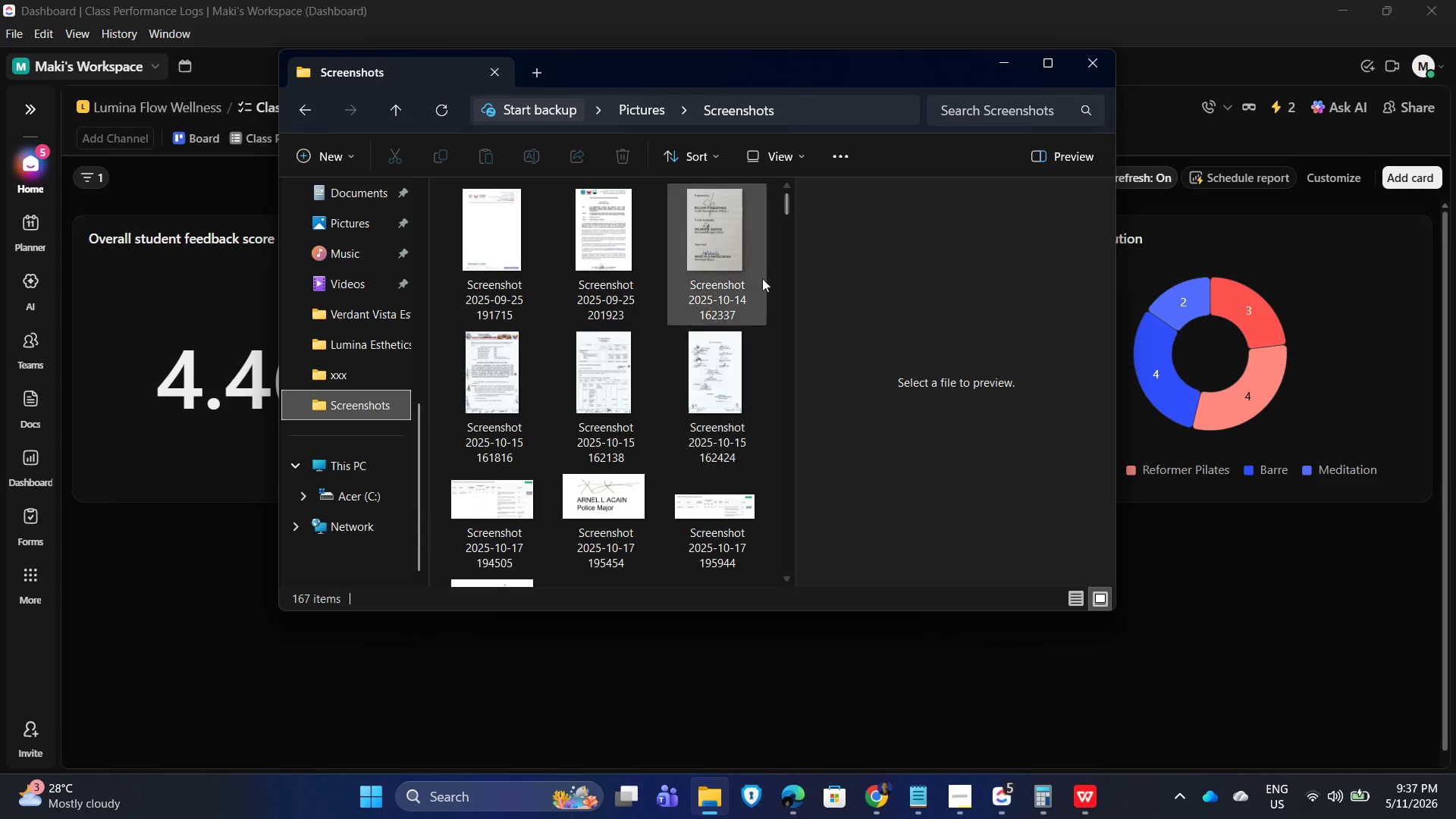 
left_click_drag(start_coordinate=[787, 196], to_coordinate=[794, 566])
 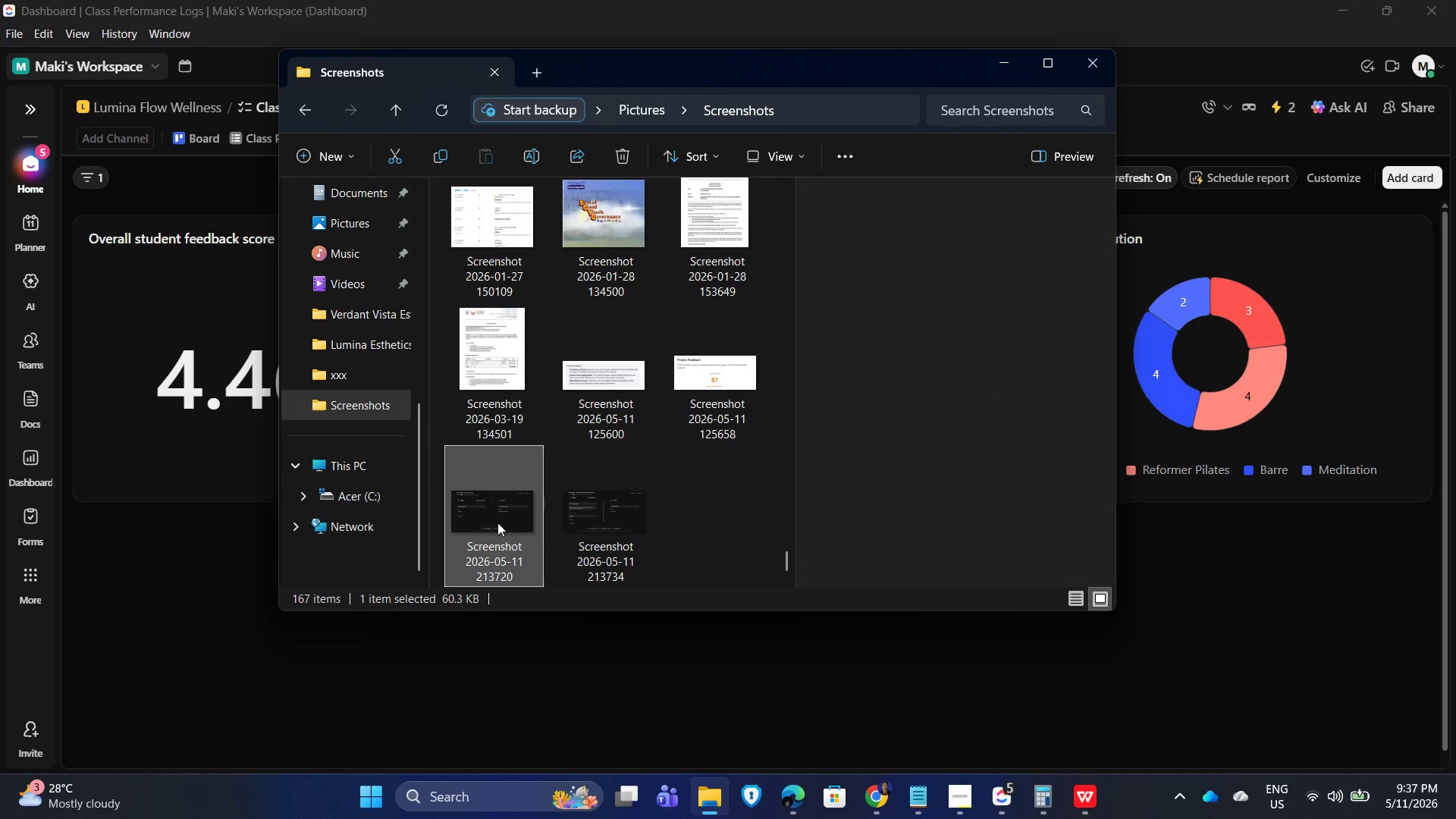 
hold_key(key=ShiftLeft, duration=0.48)
double_click([577, 528])
 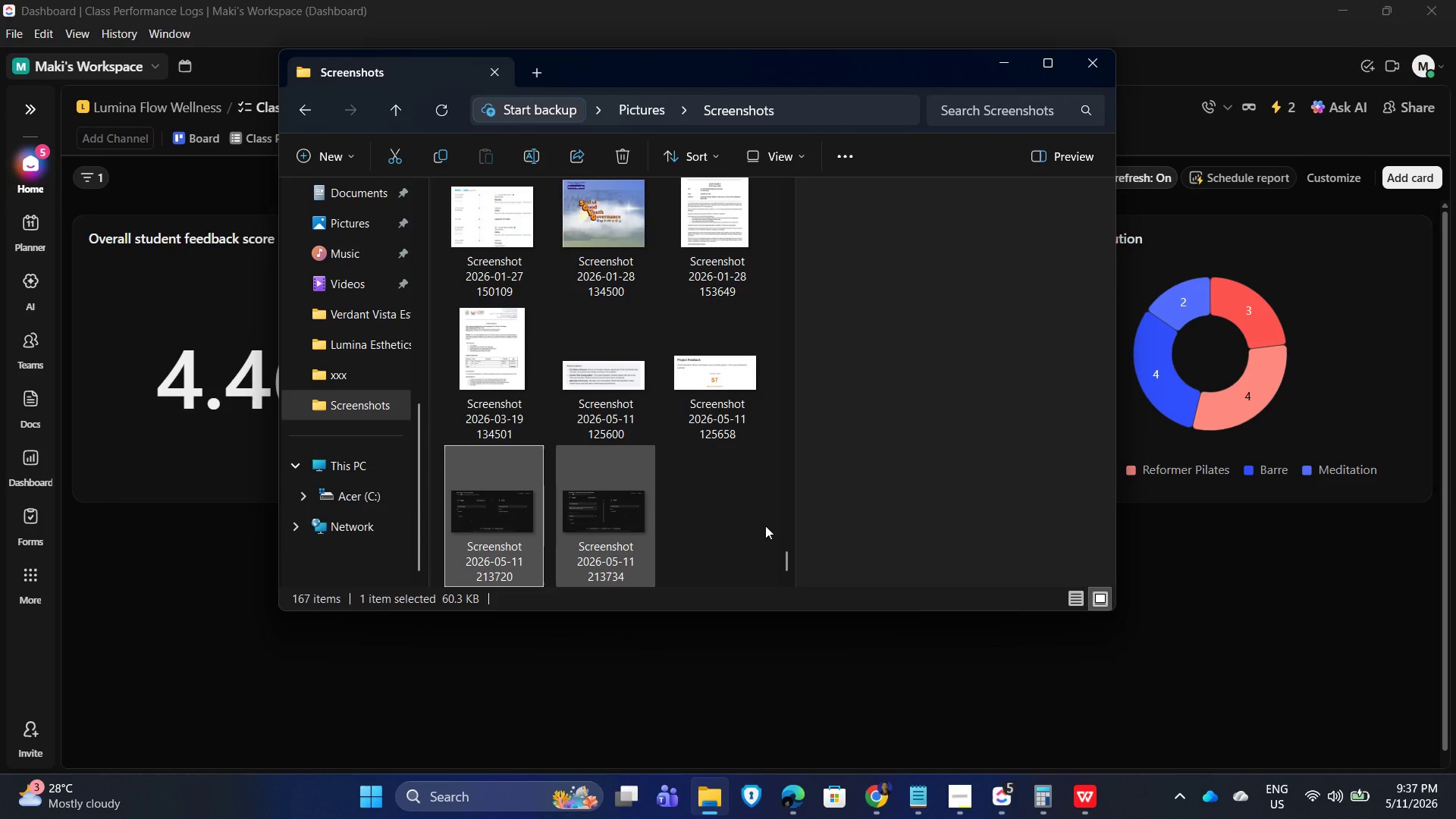 
hold_key(key=ControlLeft, duration=1.12)